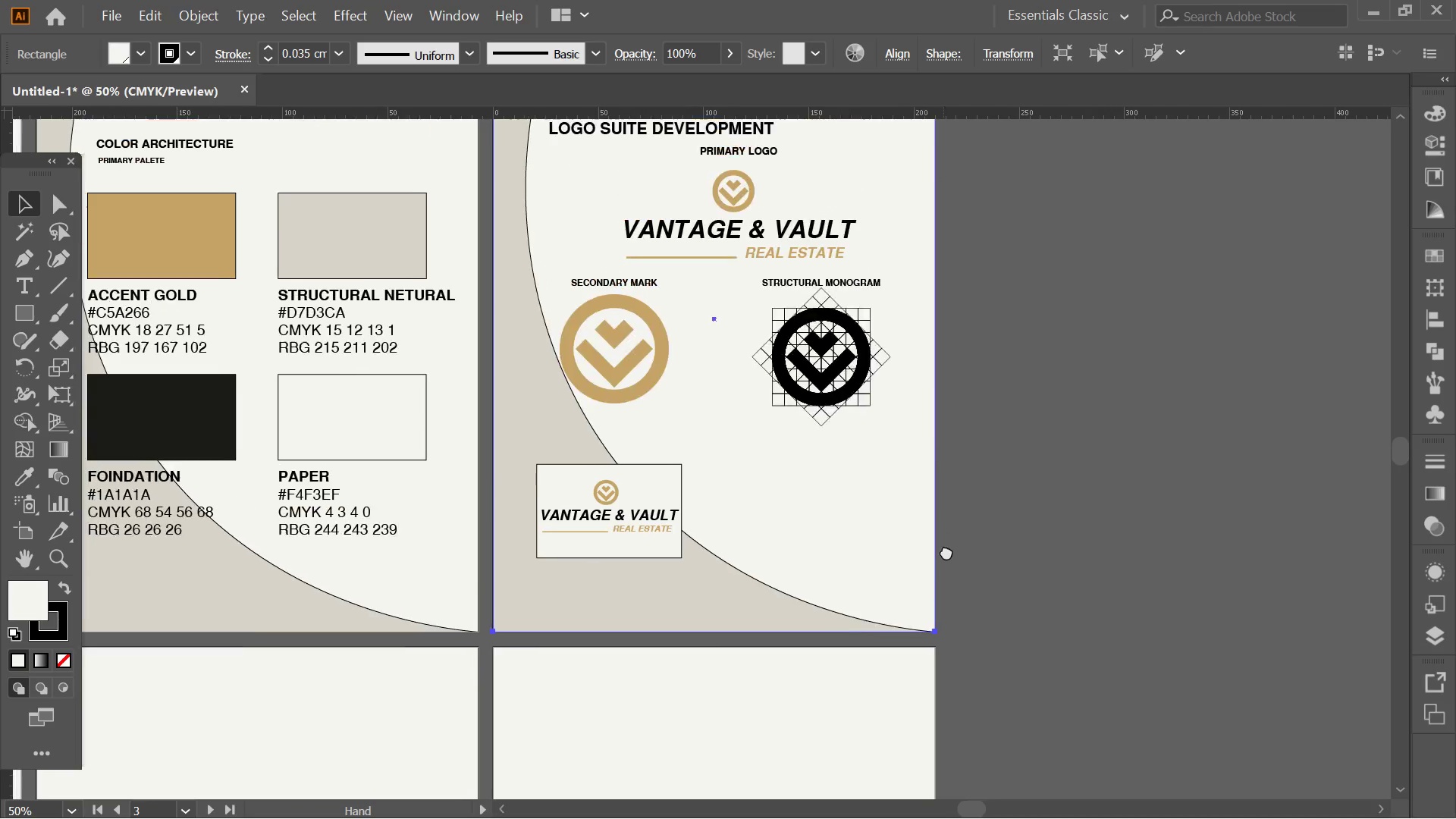 
double_click([1053, 525])
 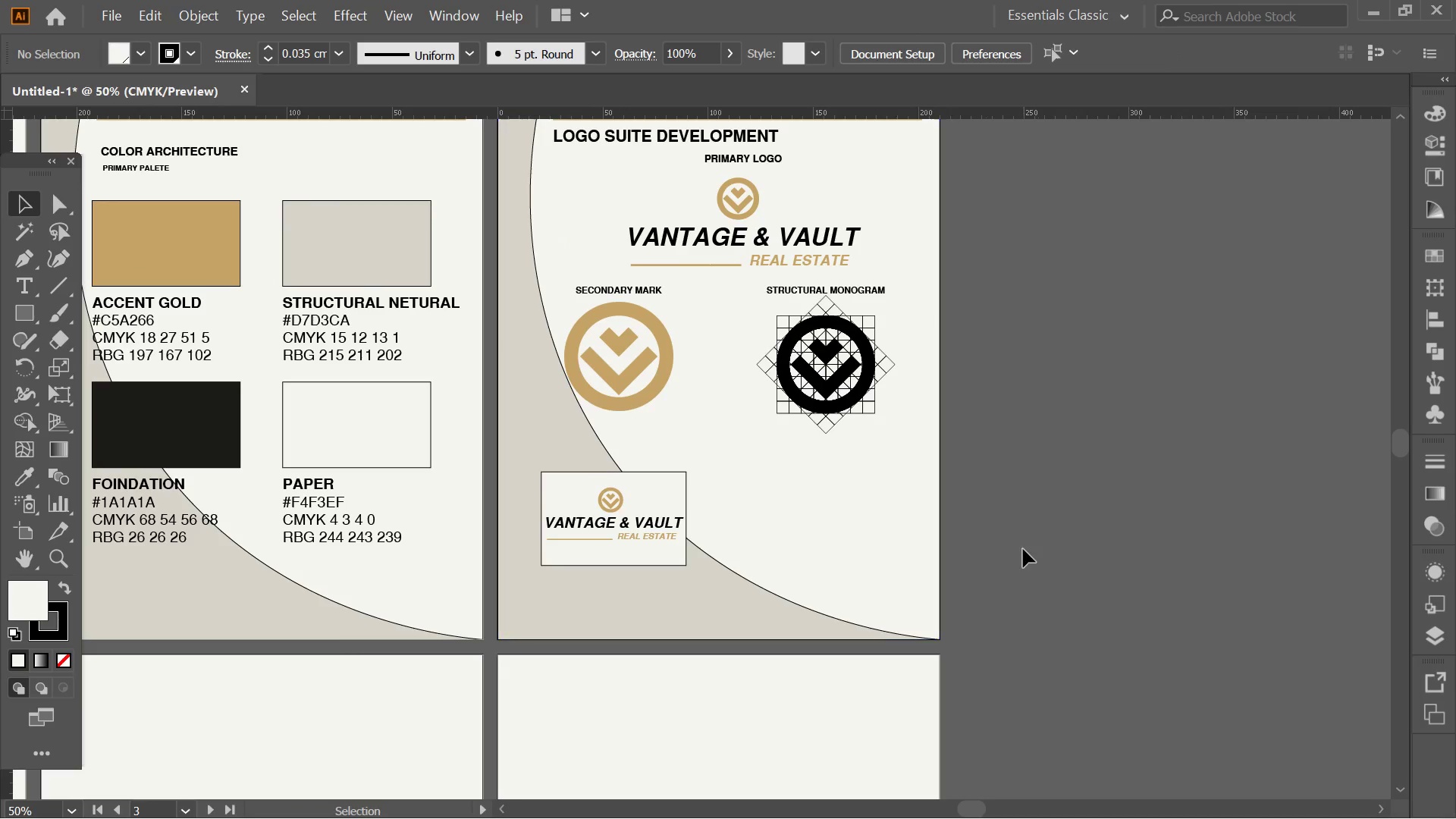 
left_click_drag(start_coordinate=[1023, 549], to_coordinate=[530, 489])
 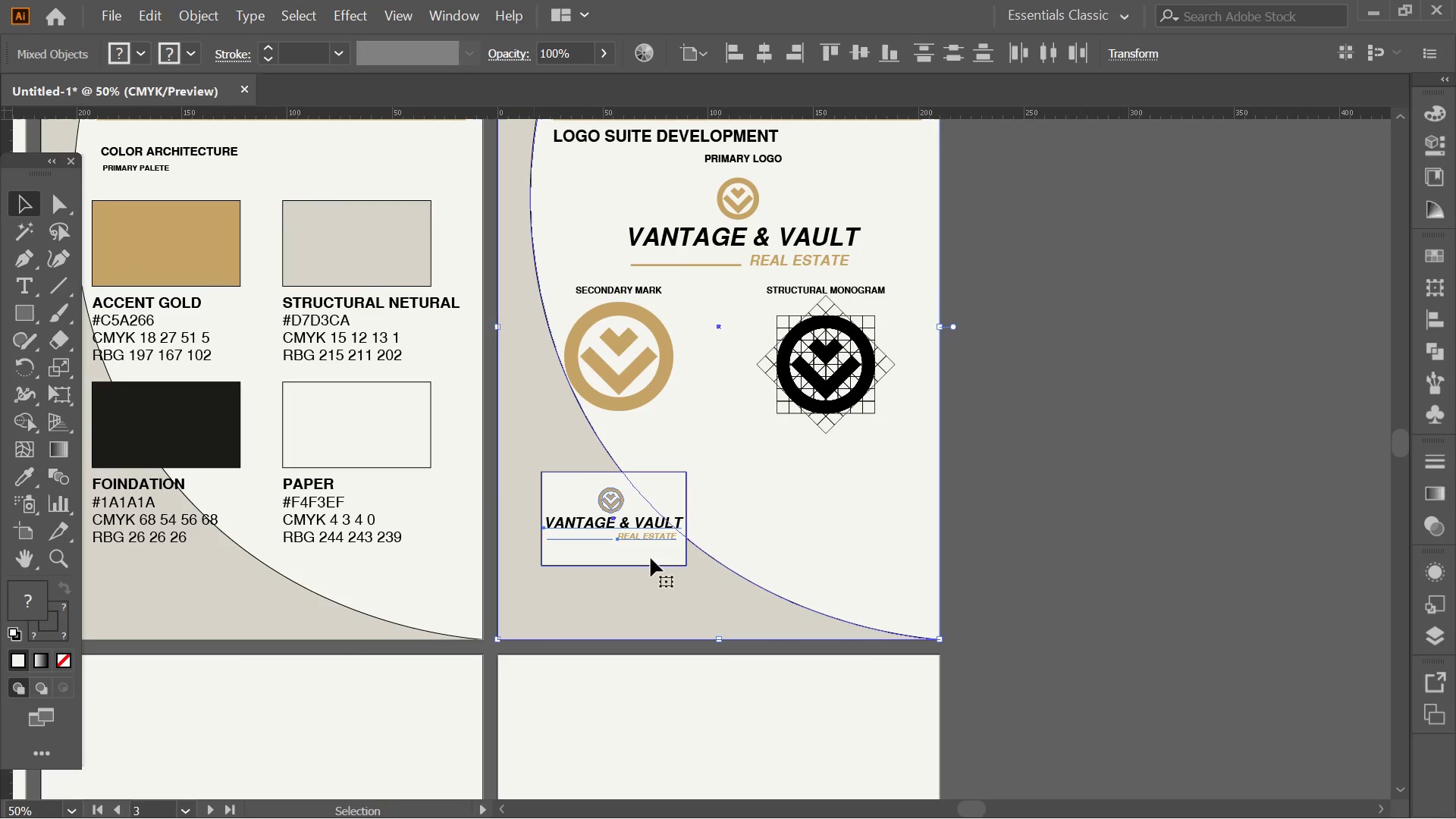 
hold_key(key=ShiftLeft, duration=0.39)
left_click([698, 582])
 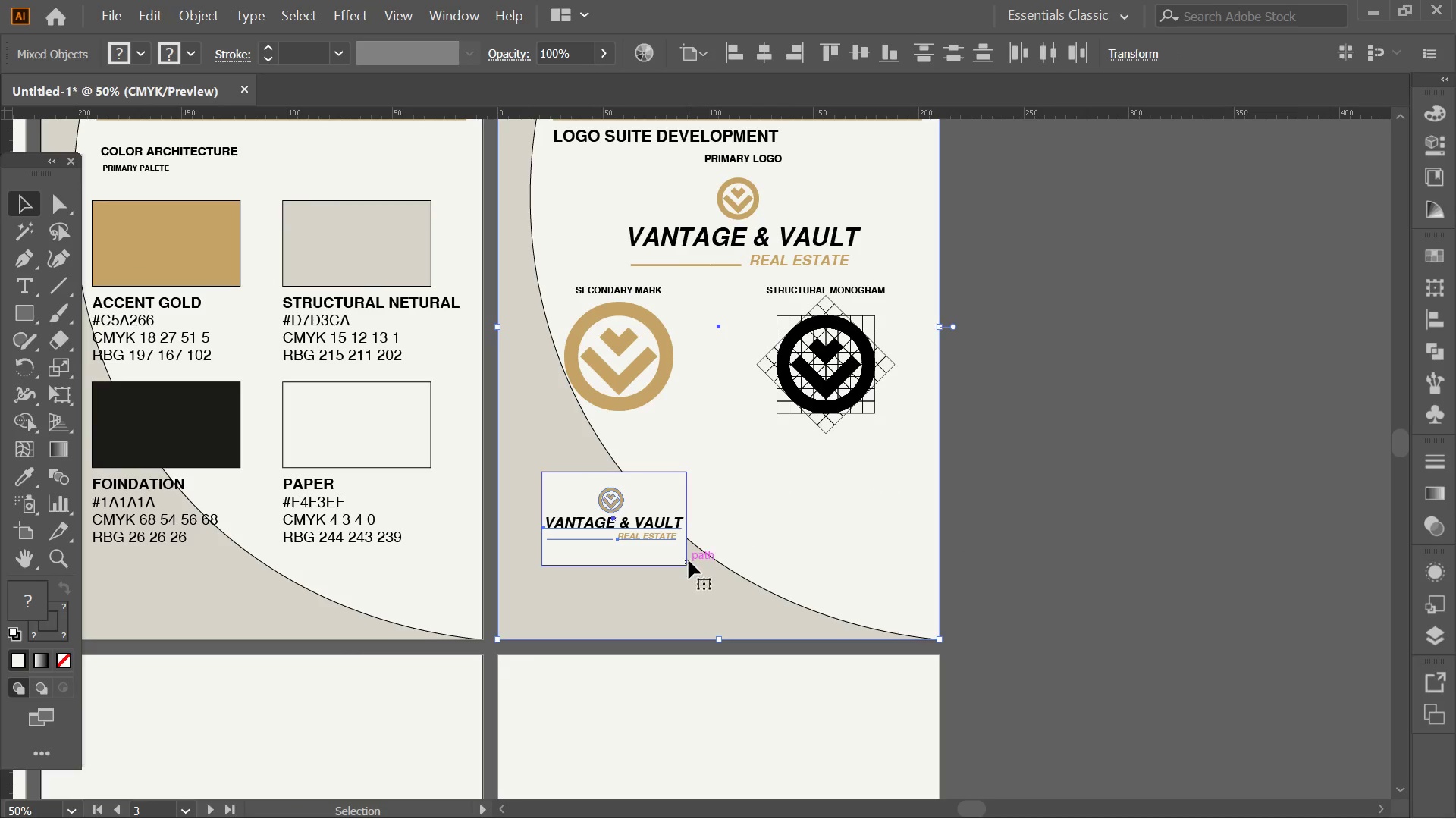 
hold_key(key=ShiftLeft, duration=0.52)
left_click([849, 535])
 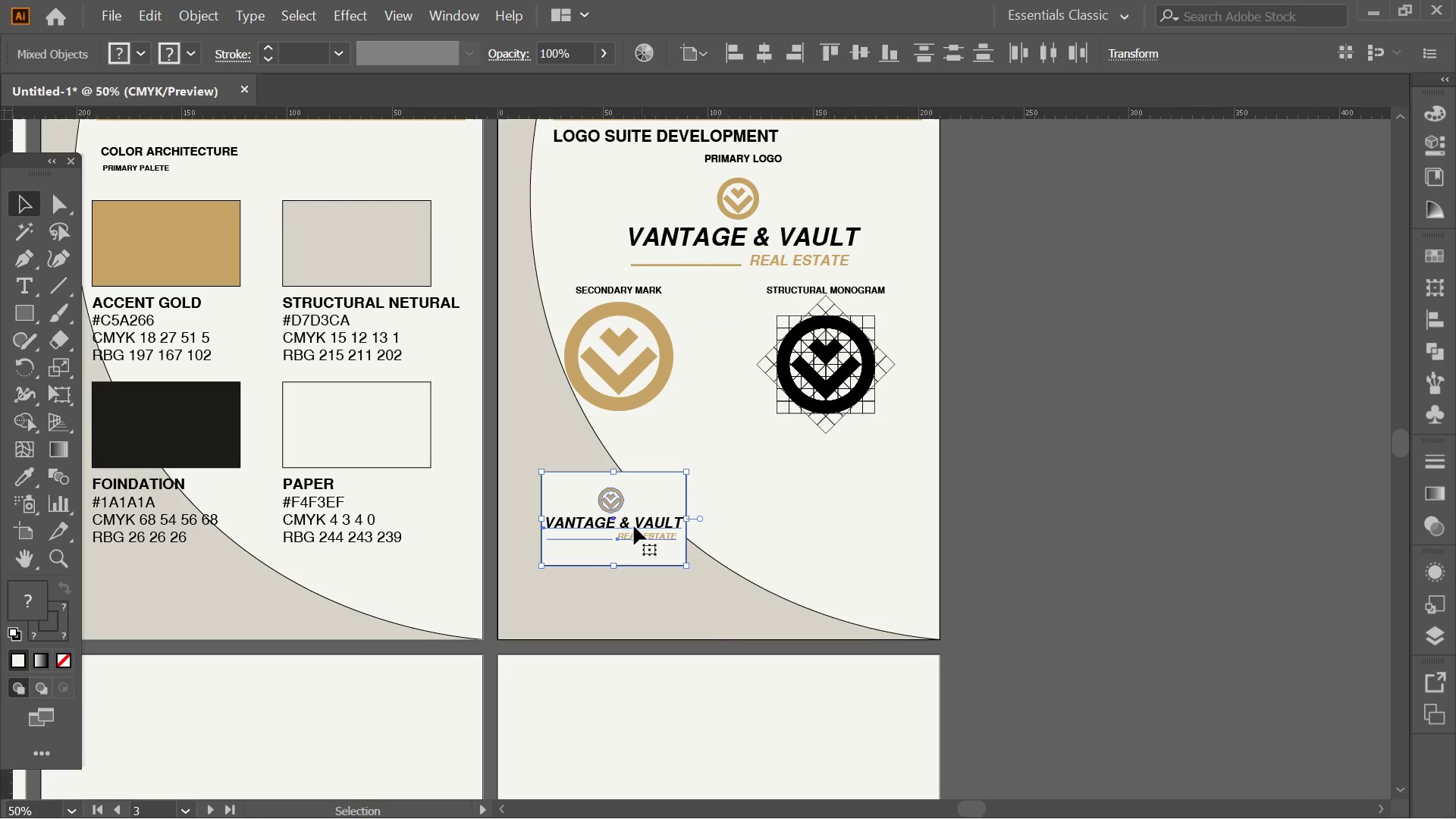 
hold_key(key=AltLeft, duration=1.58)
left_click_drag(start_coordinate=[626, 526], to_coordinate=[789, 538])
 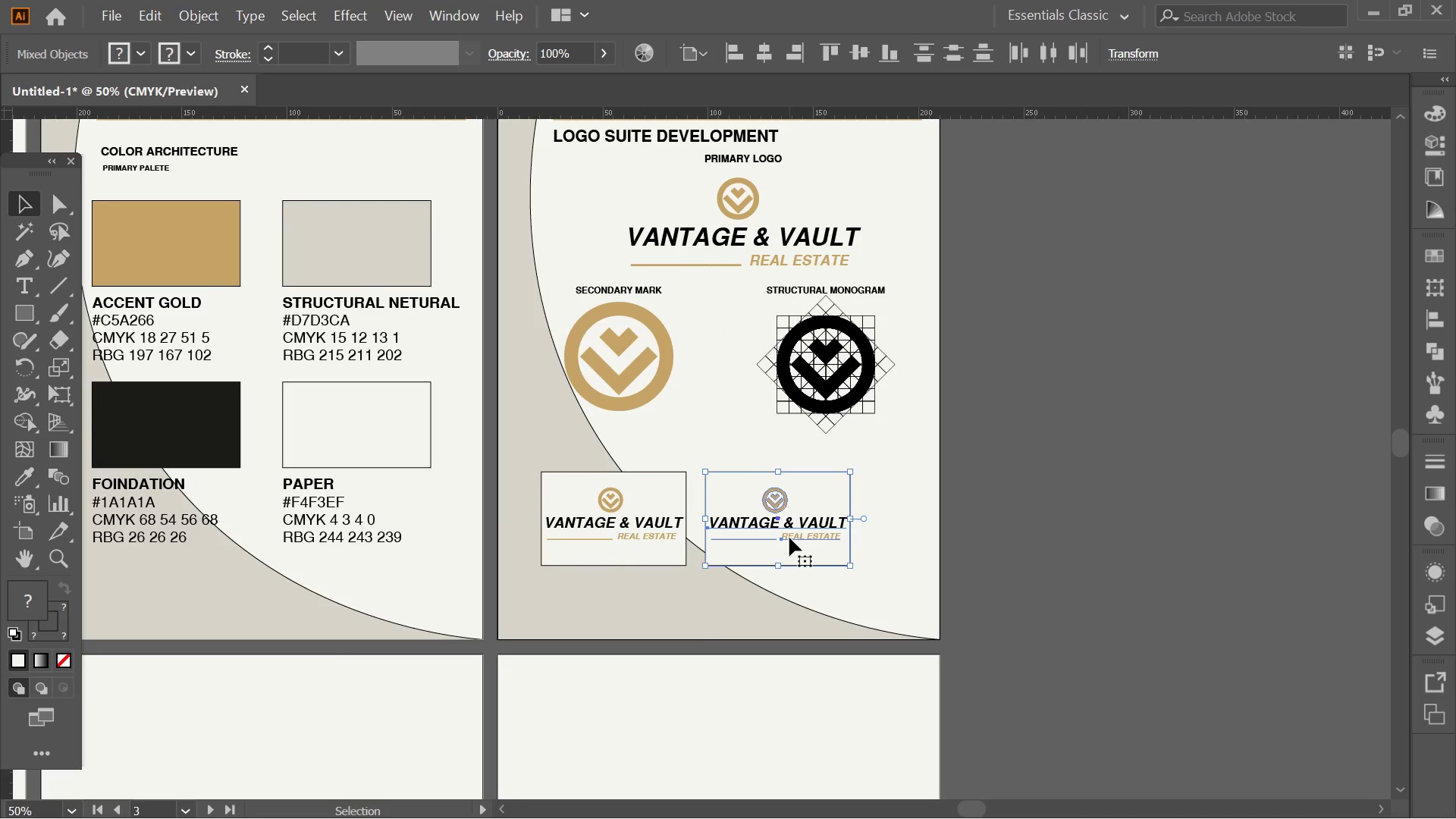 
hold_key(key=ShiftLeft, duration=1.24)
 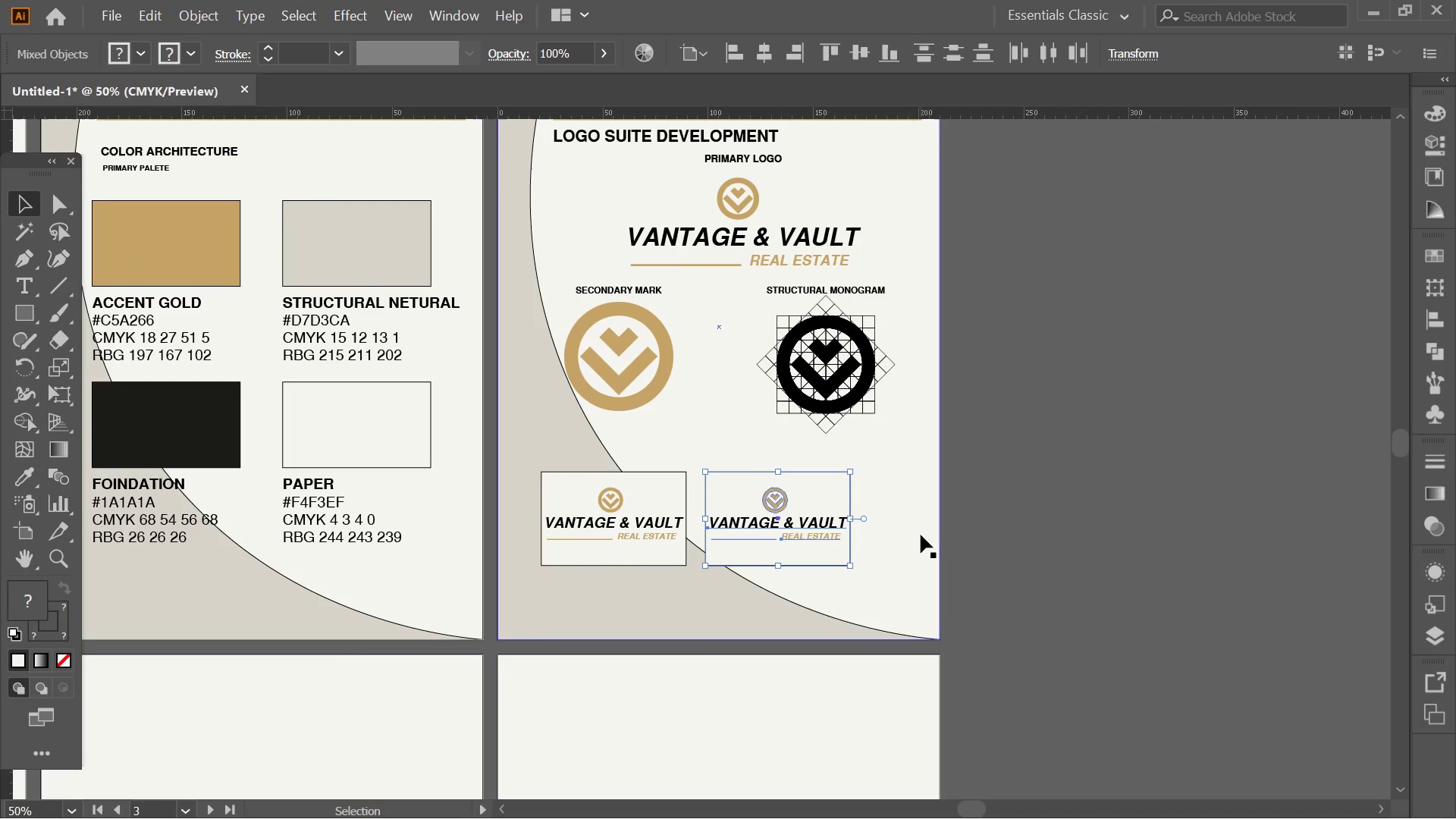 
hold_key(key=Space, duration=0.56)
 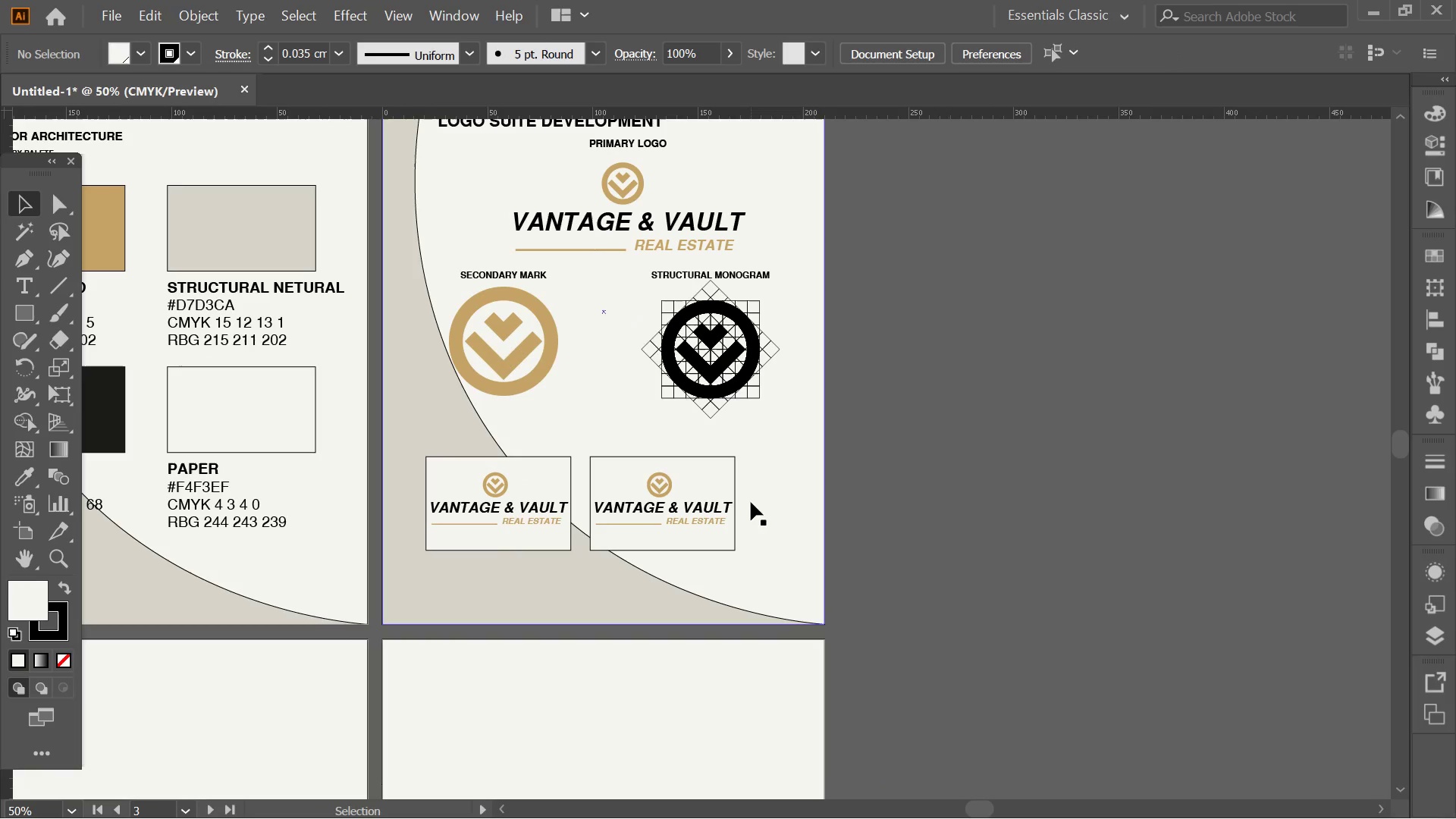 
left_click_drag(start_coordinate=[1063, 516], to_coordinate=[949, 502])
 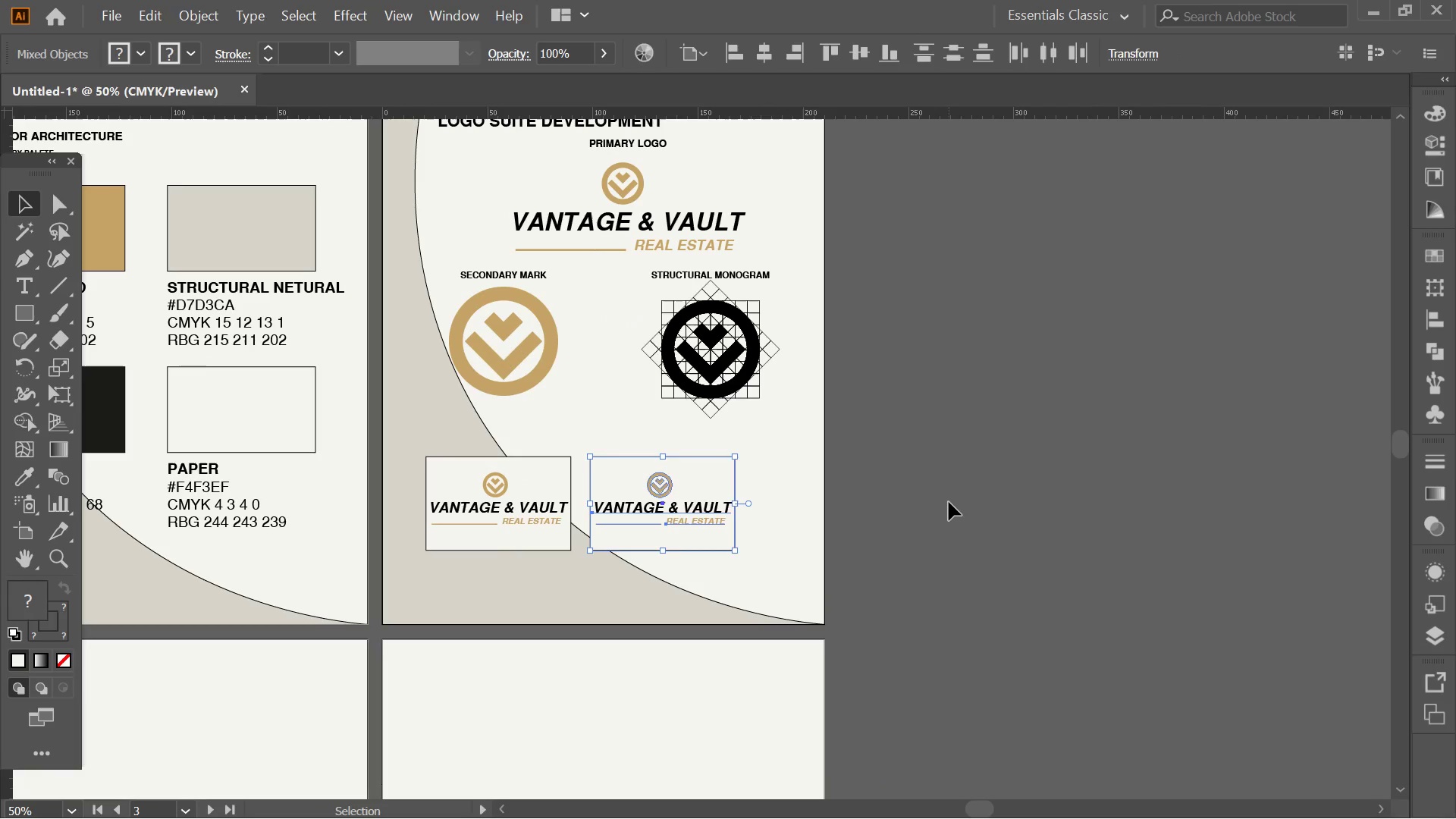 
double_click([949, 502])
 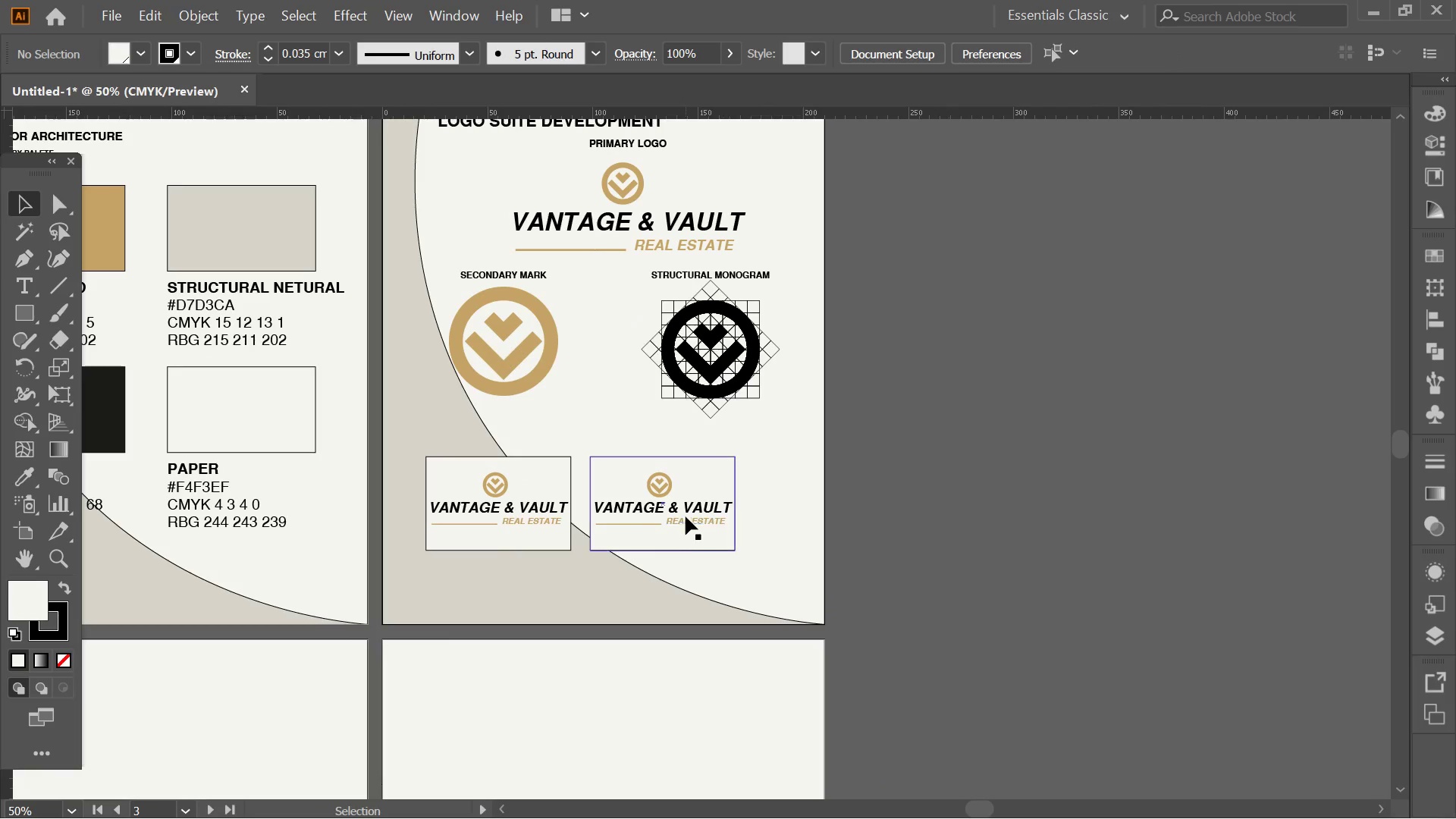 
left_click([686, 508])
 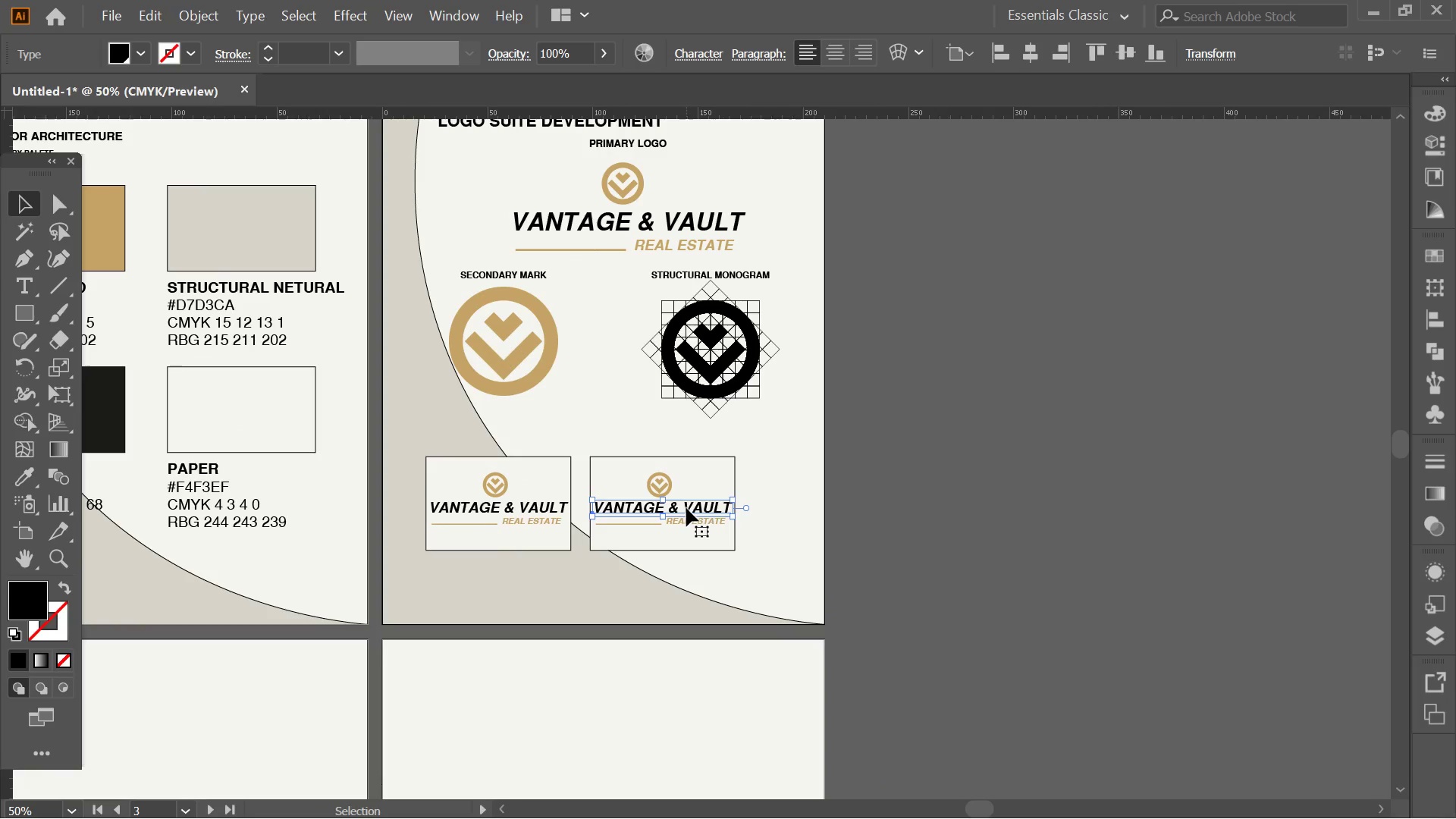 
hold_key(key=AltLeft, duration=0.47)
scroll: coordinate [686, 508], scroll_direction: up, amount: 1.0
 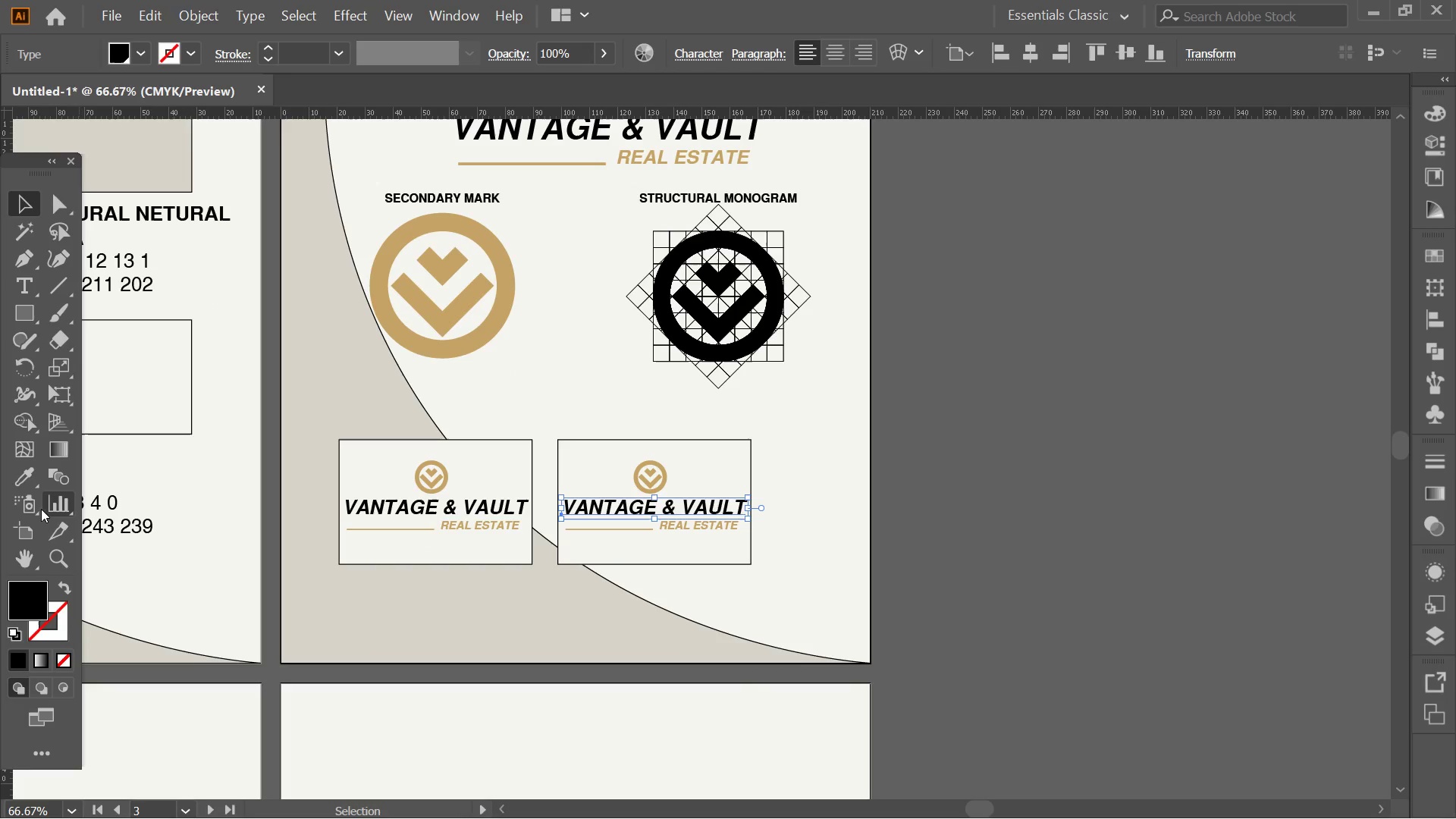 
left_click([18, 489])
 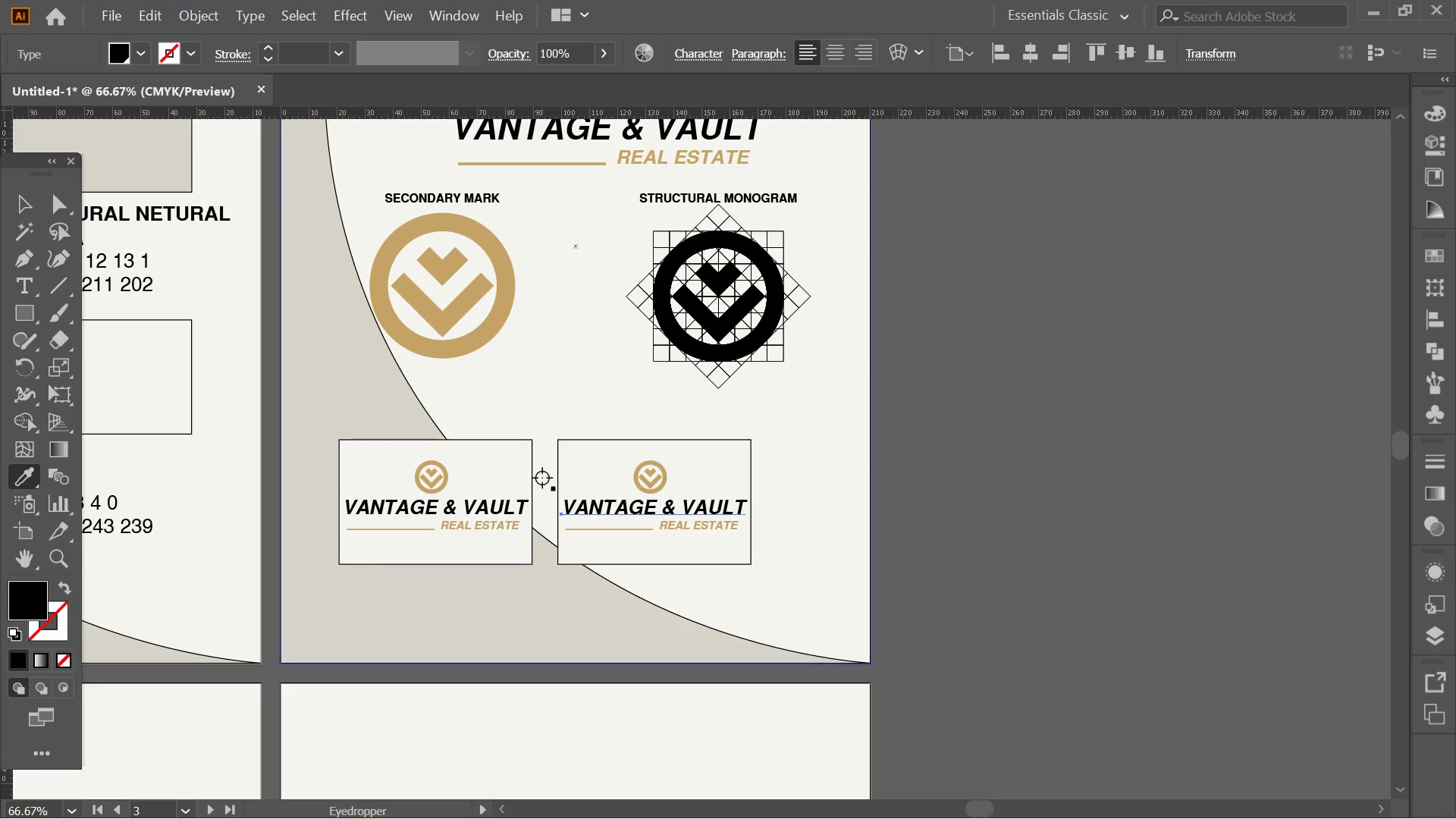 
left_click([542, 478])
 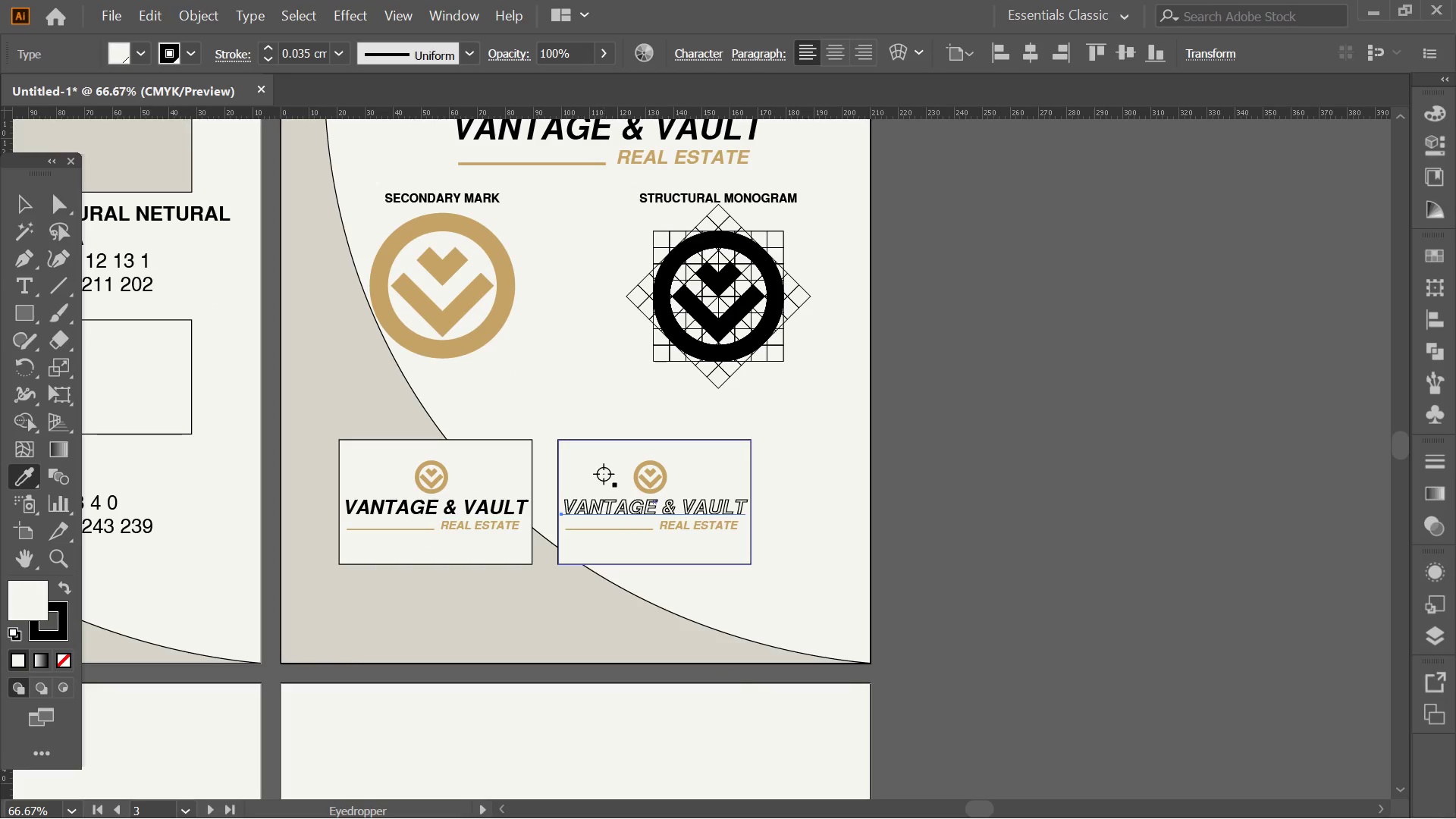 
left_click([604, 474])
 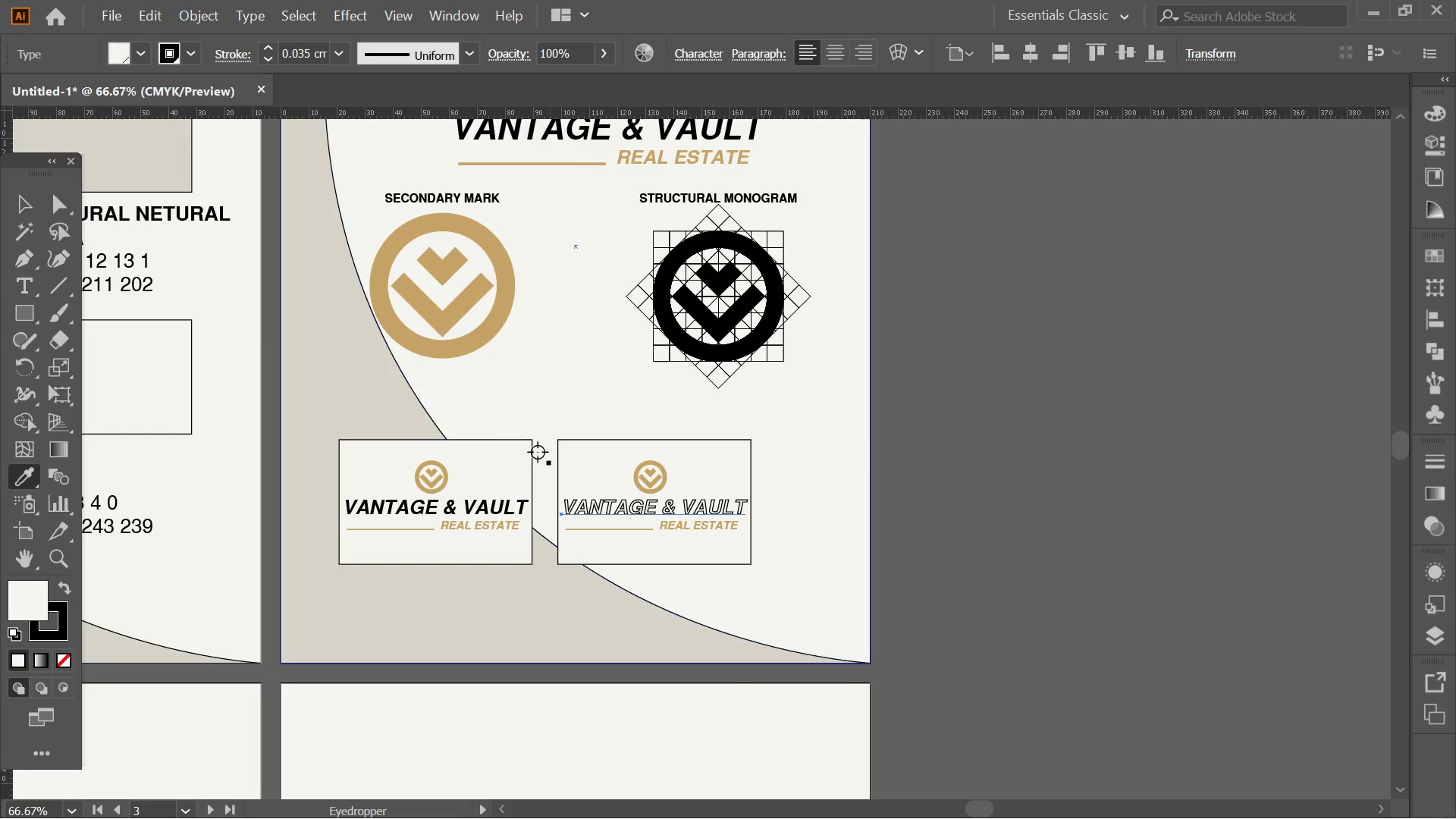 
left_click([597, 472])
 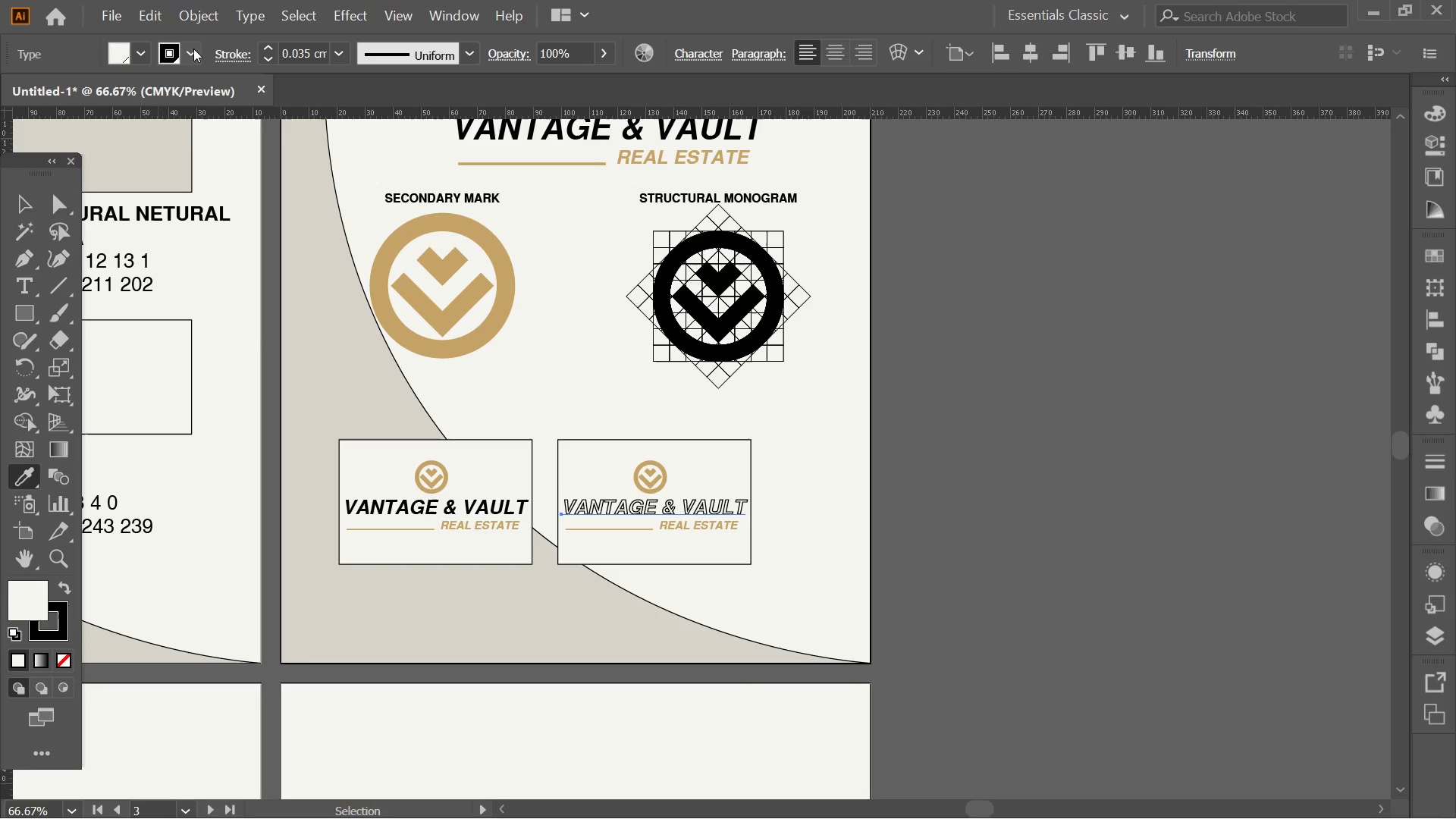 
left_click([192, 46])
 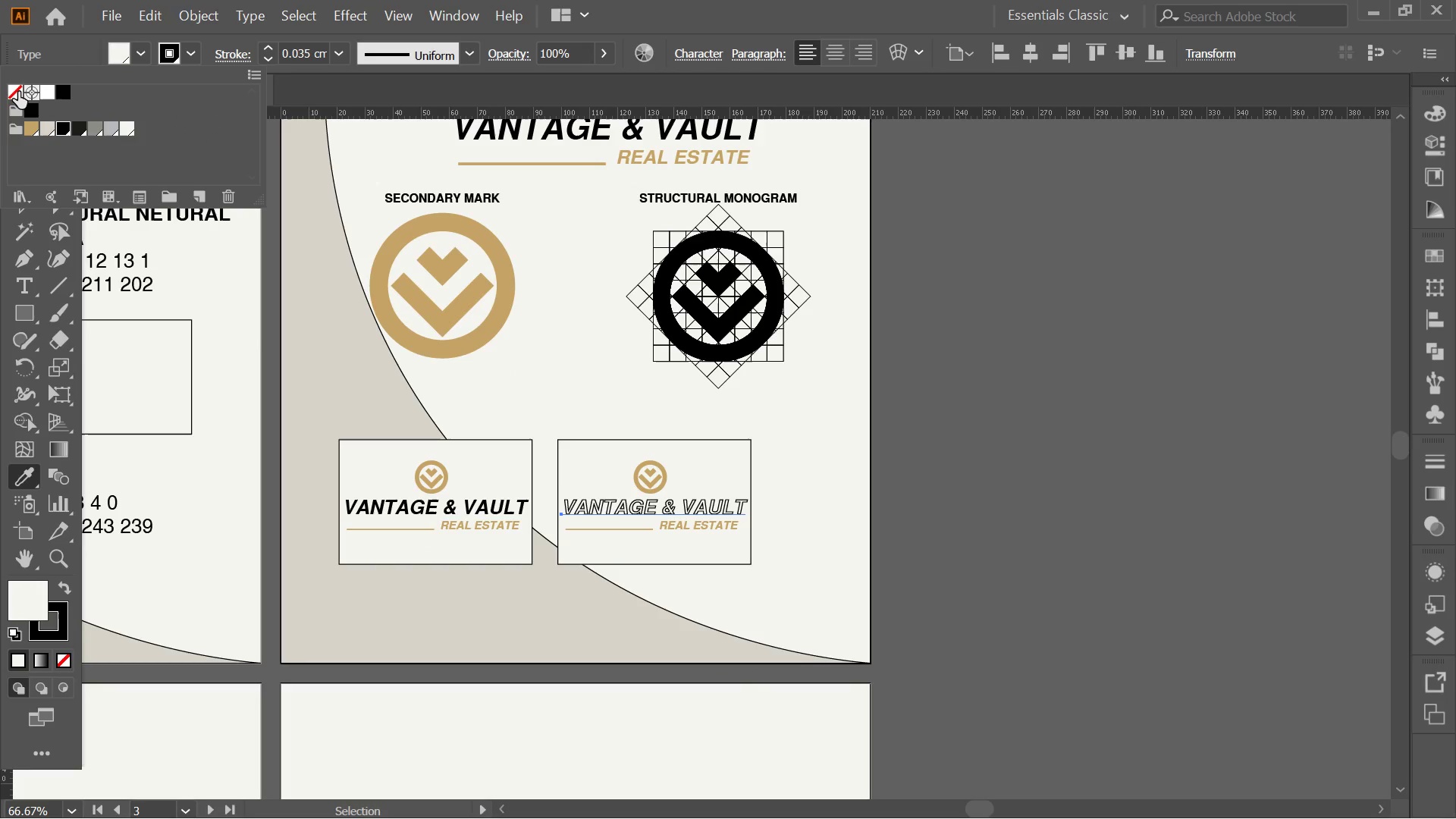 
left_click([17, 92])
 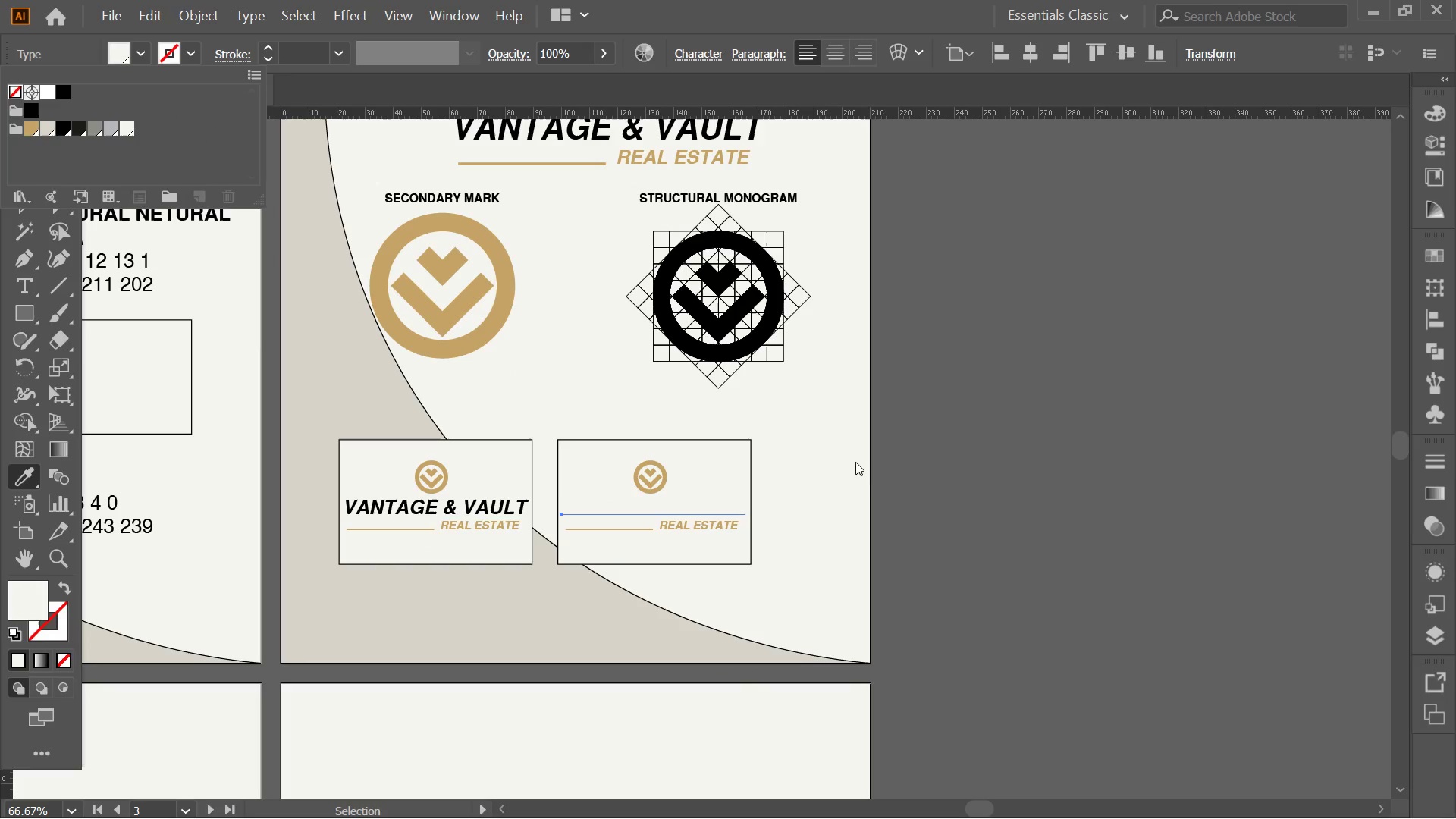 
left_click([859, 464])
 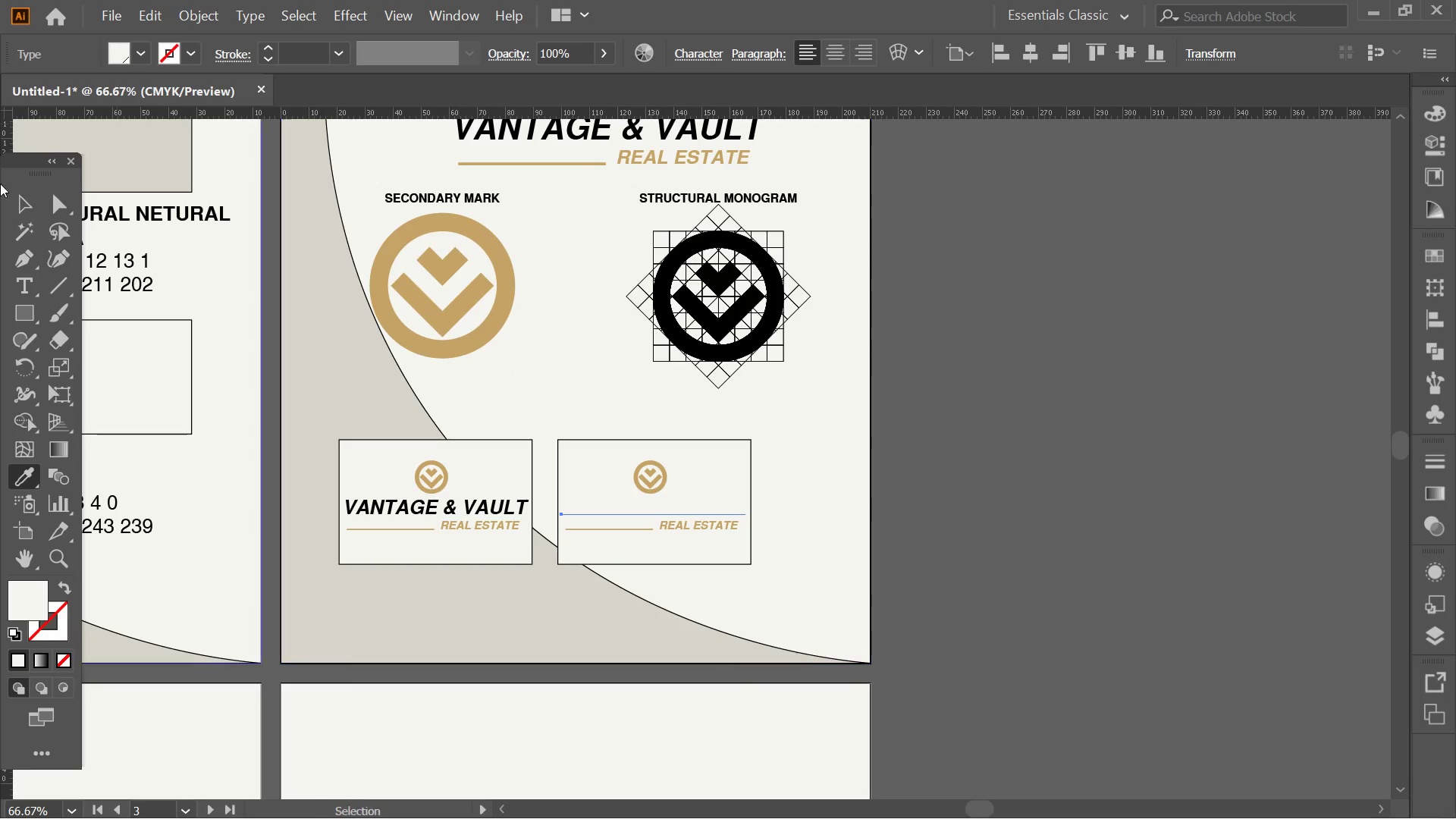 
left_click([25, 194])
 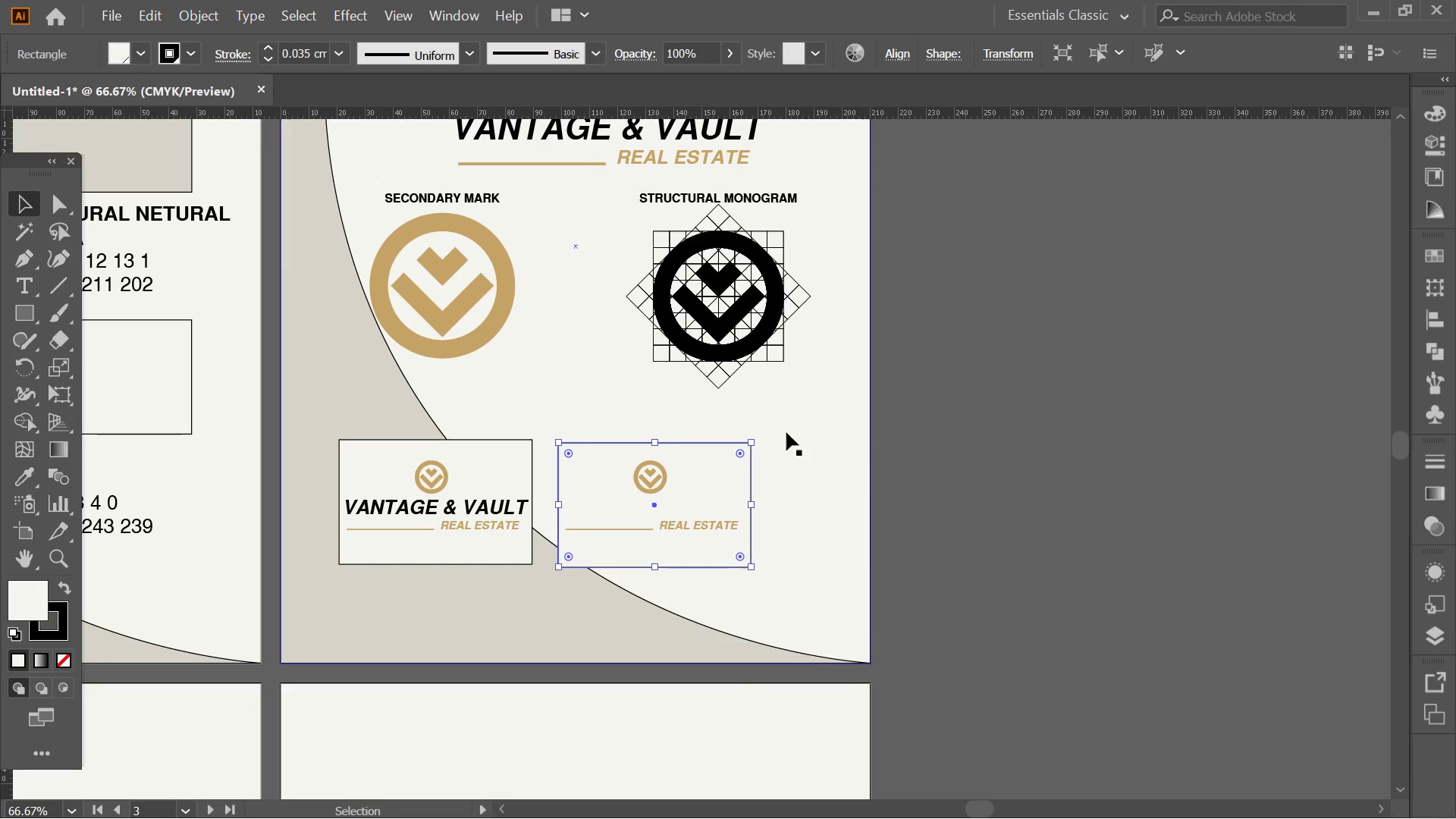 
key(Control+ControlLeft)
 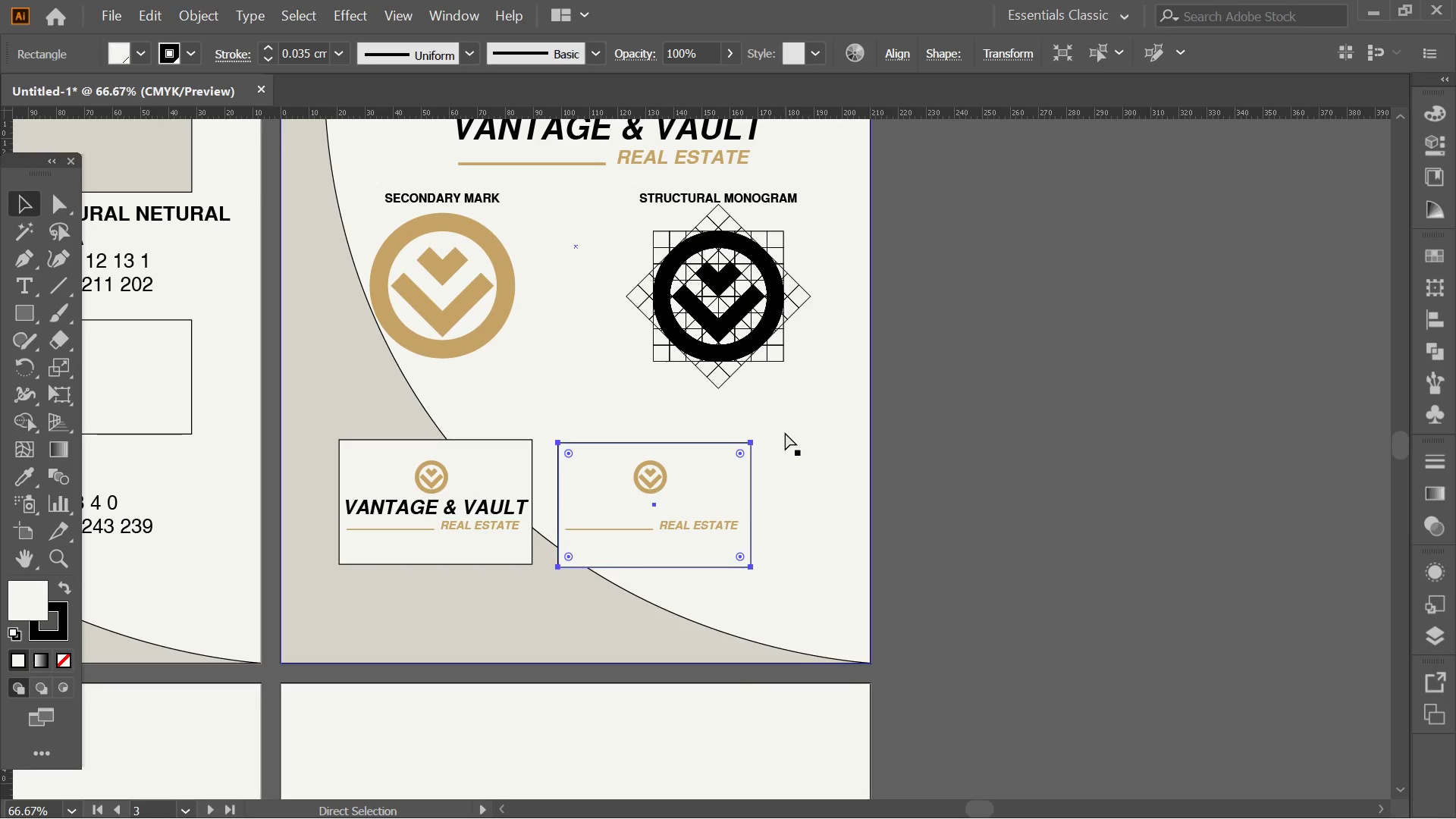 
key(Control+Z)
 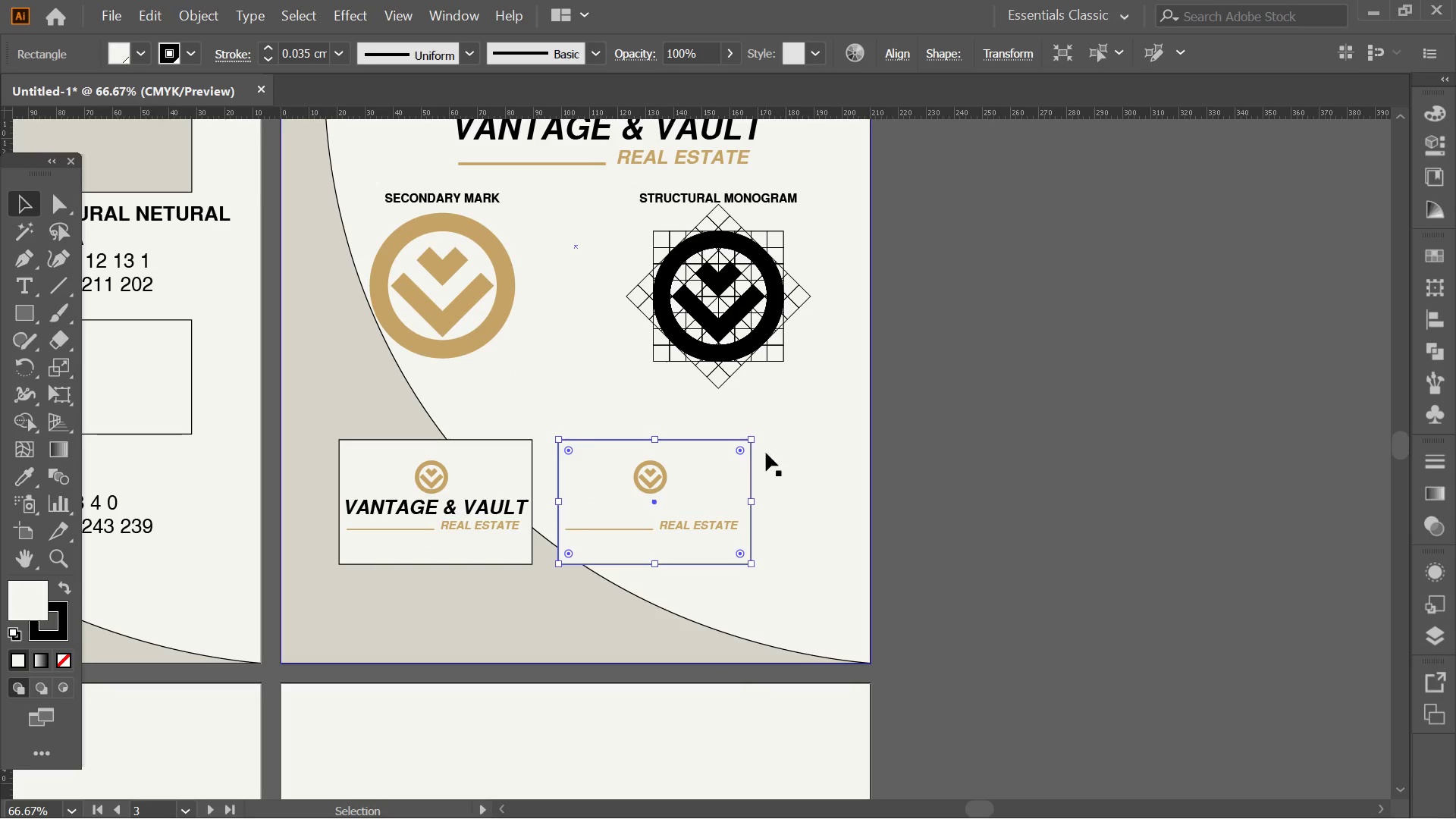 
key(Alt+AltLeft)
 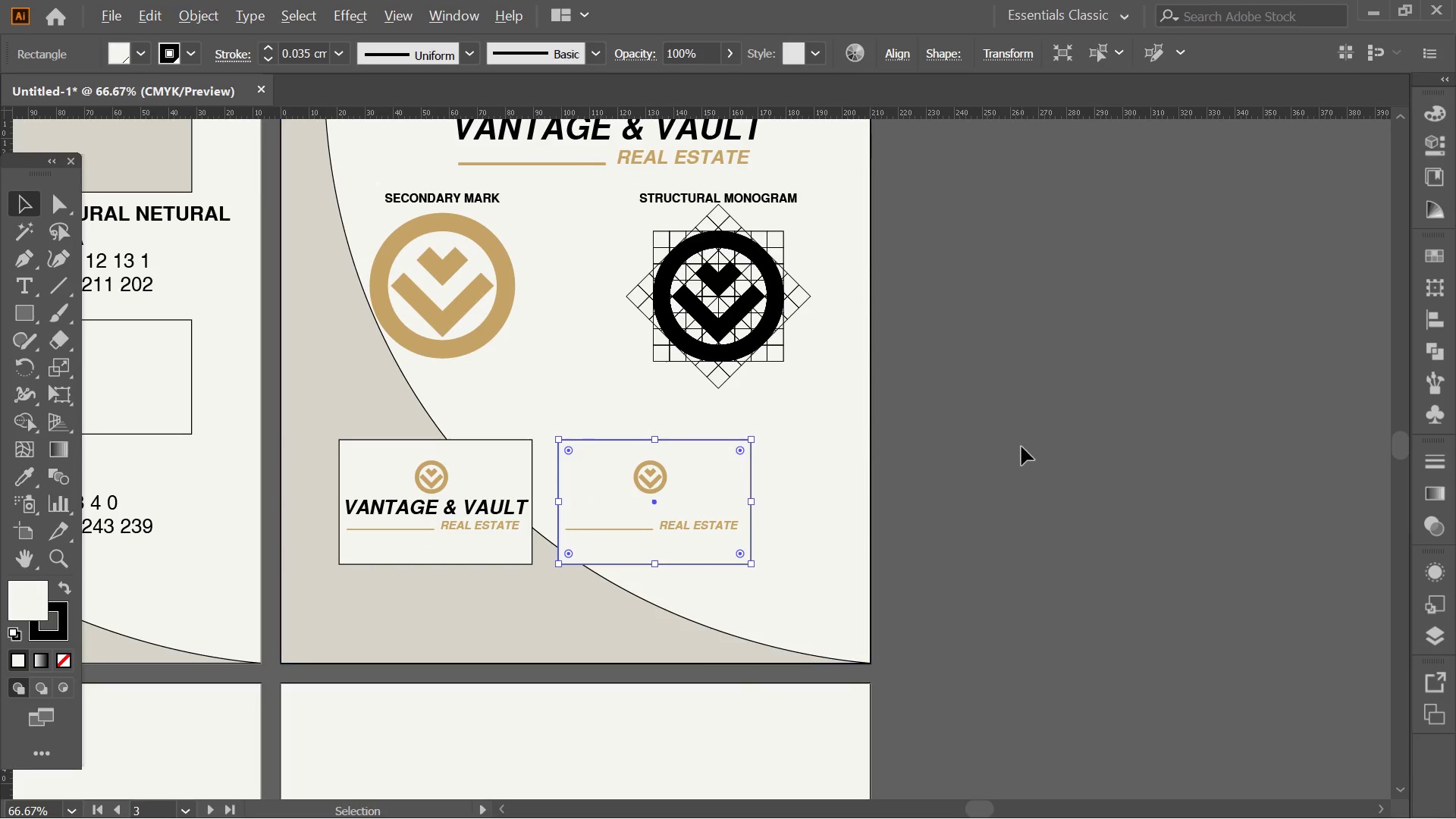 
hold_key(key=Space, duration=0.38)
 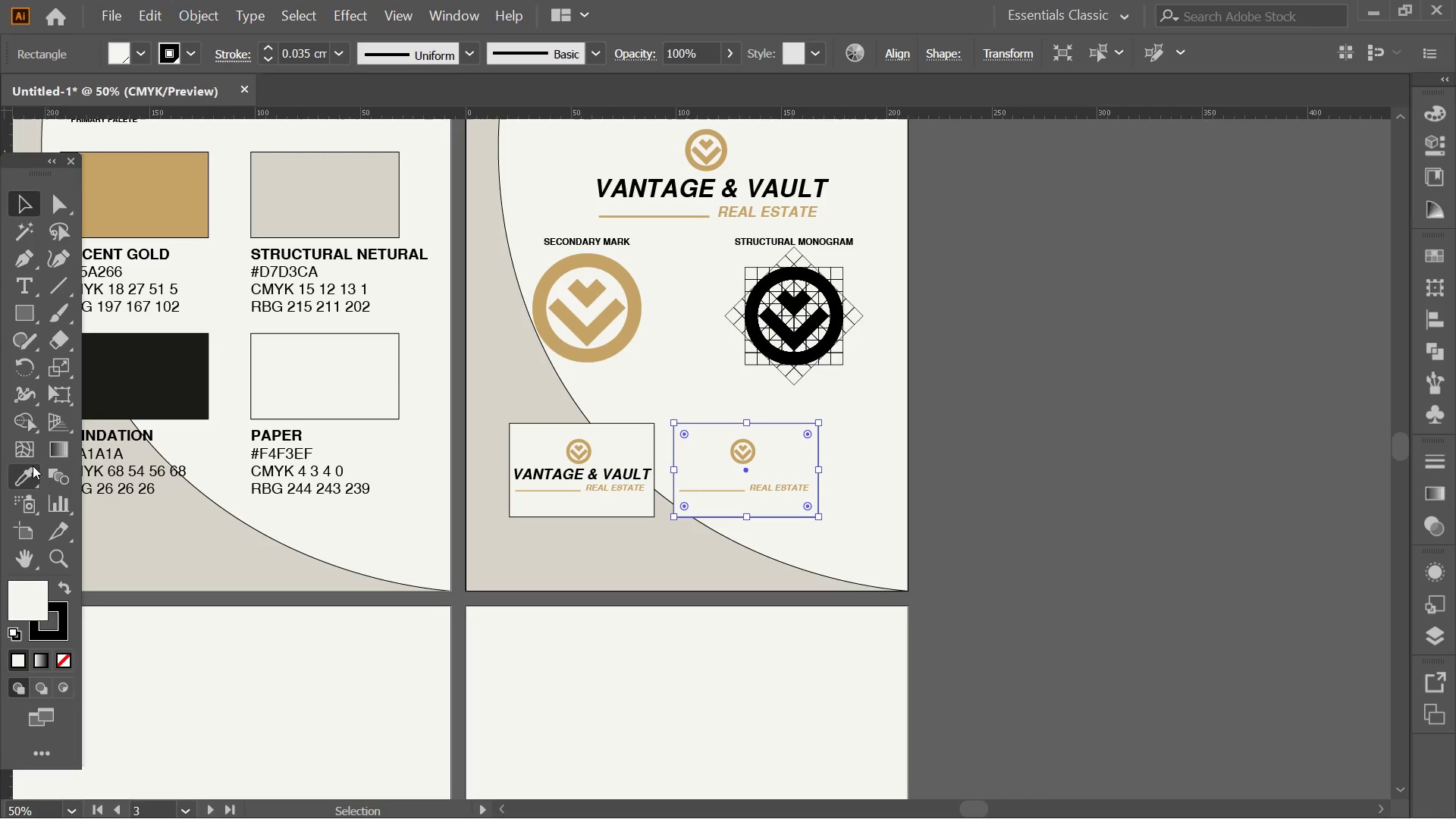 
scroll: coordinate [1021, 447], scroll_direction: down, amount: 2.0
 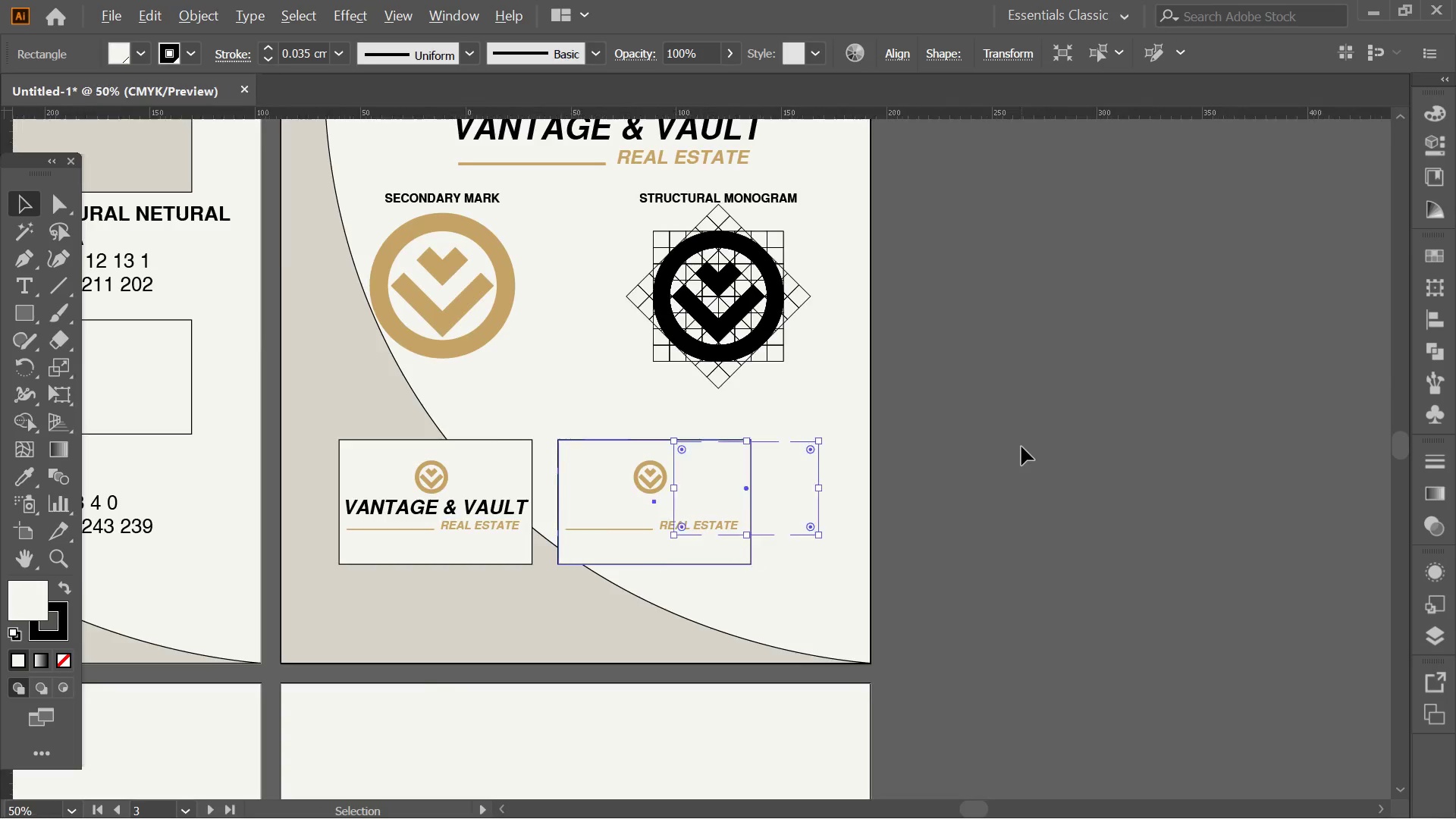 
left_click([33, 466])
 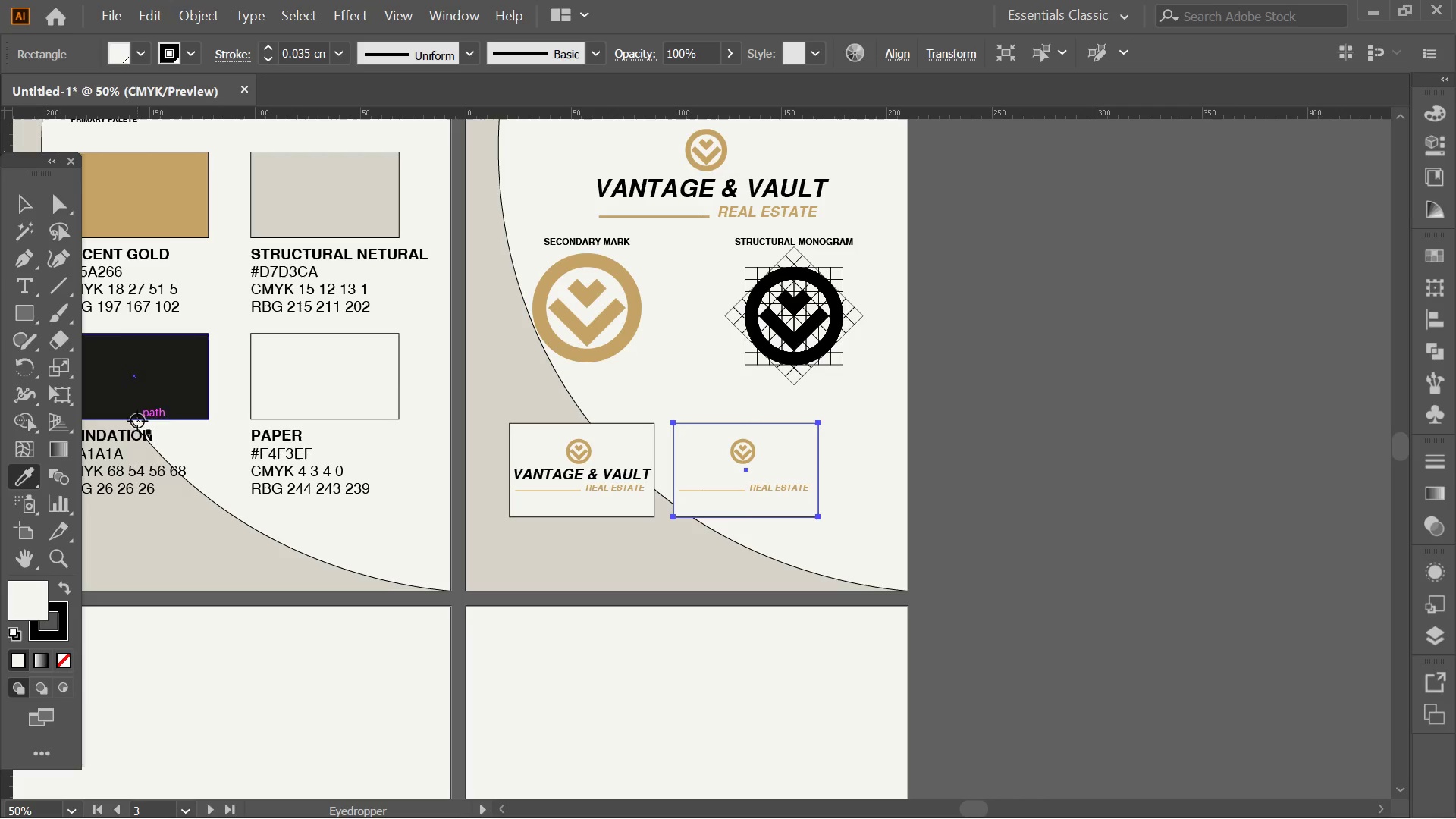 
left_click([155, 398])
 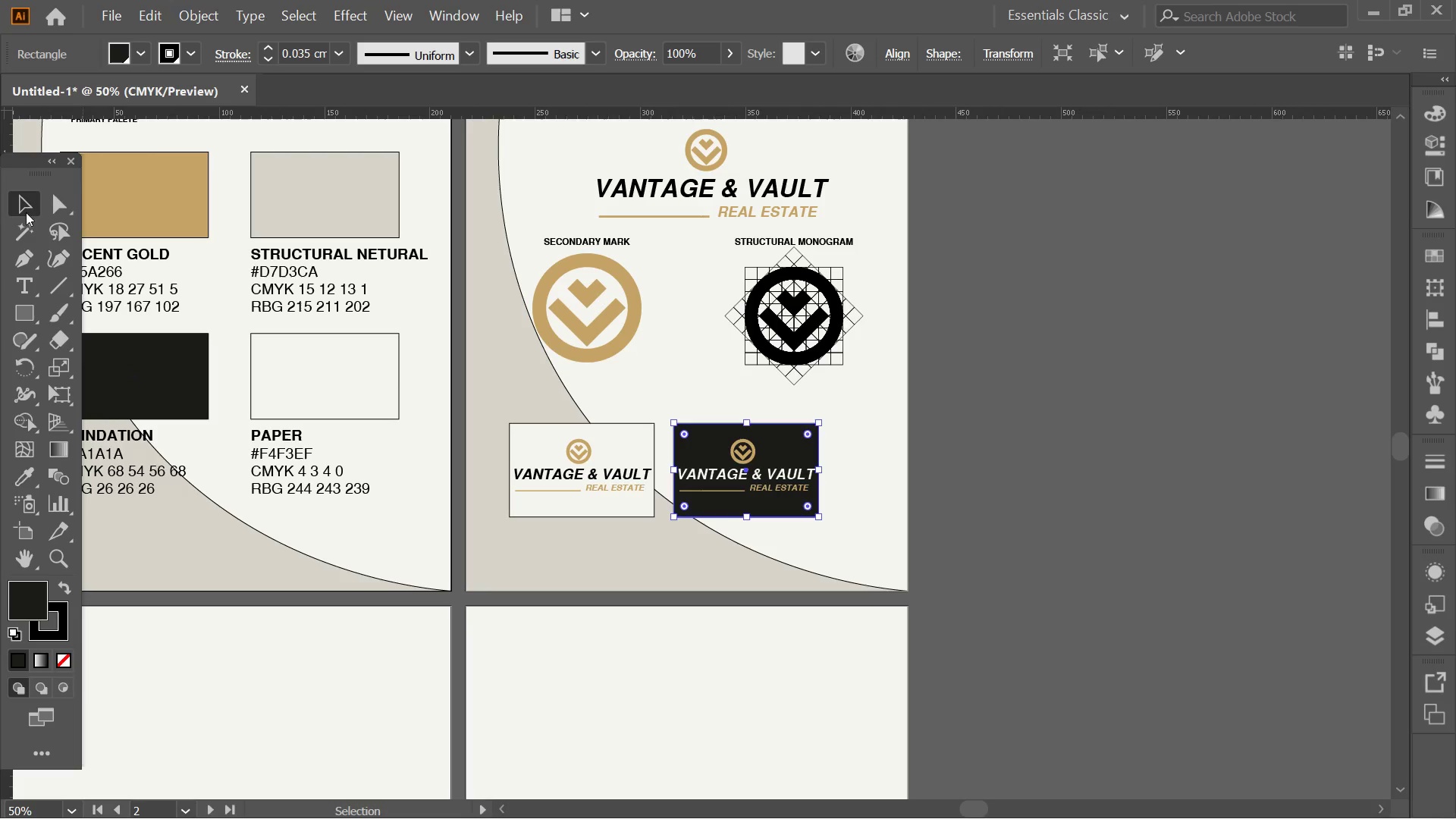 
double_click([989, 477])
 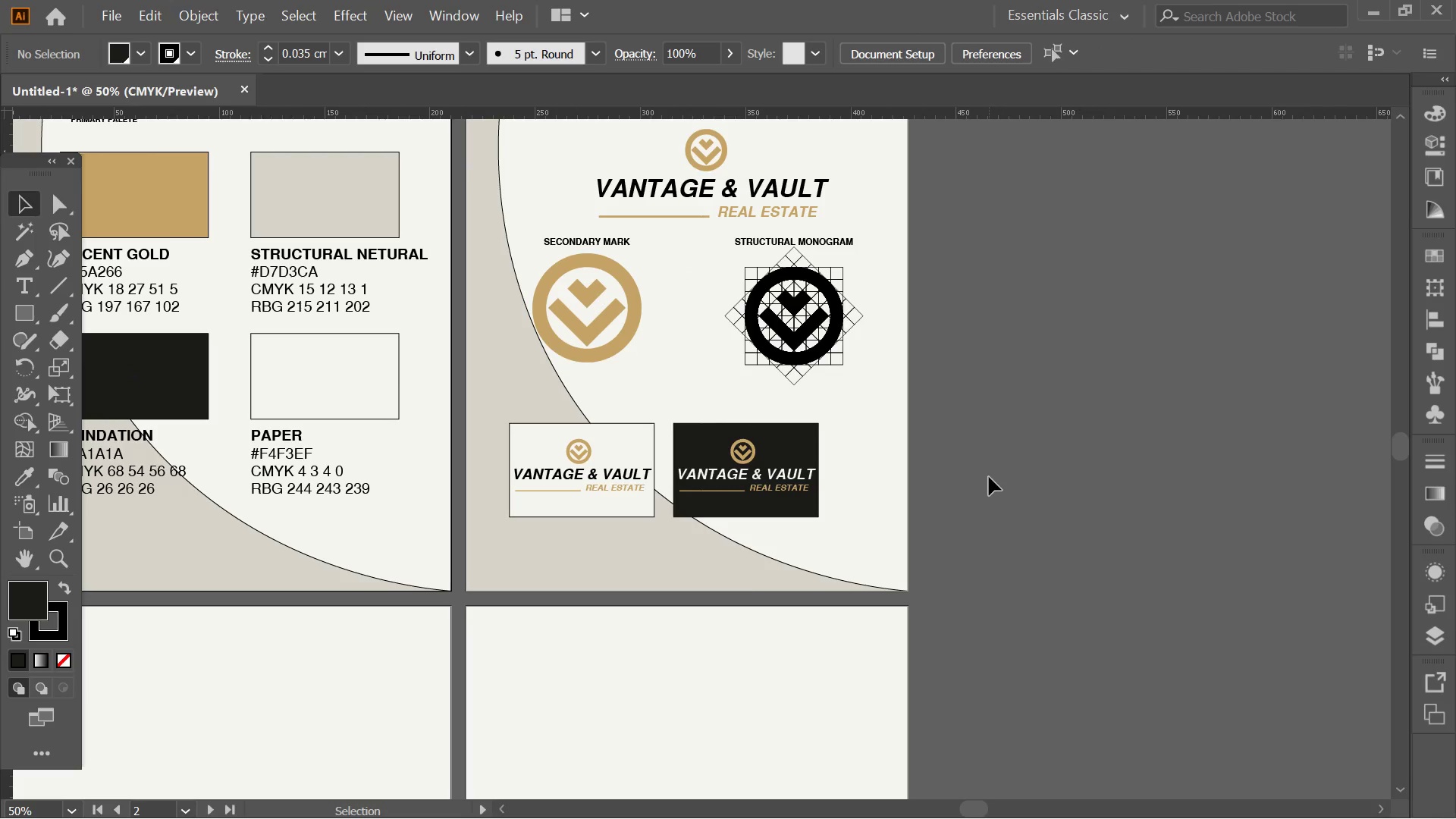 
hold_key(key=AltLeft, duration=0.44)
 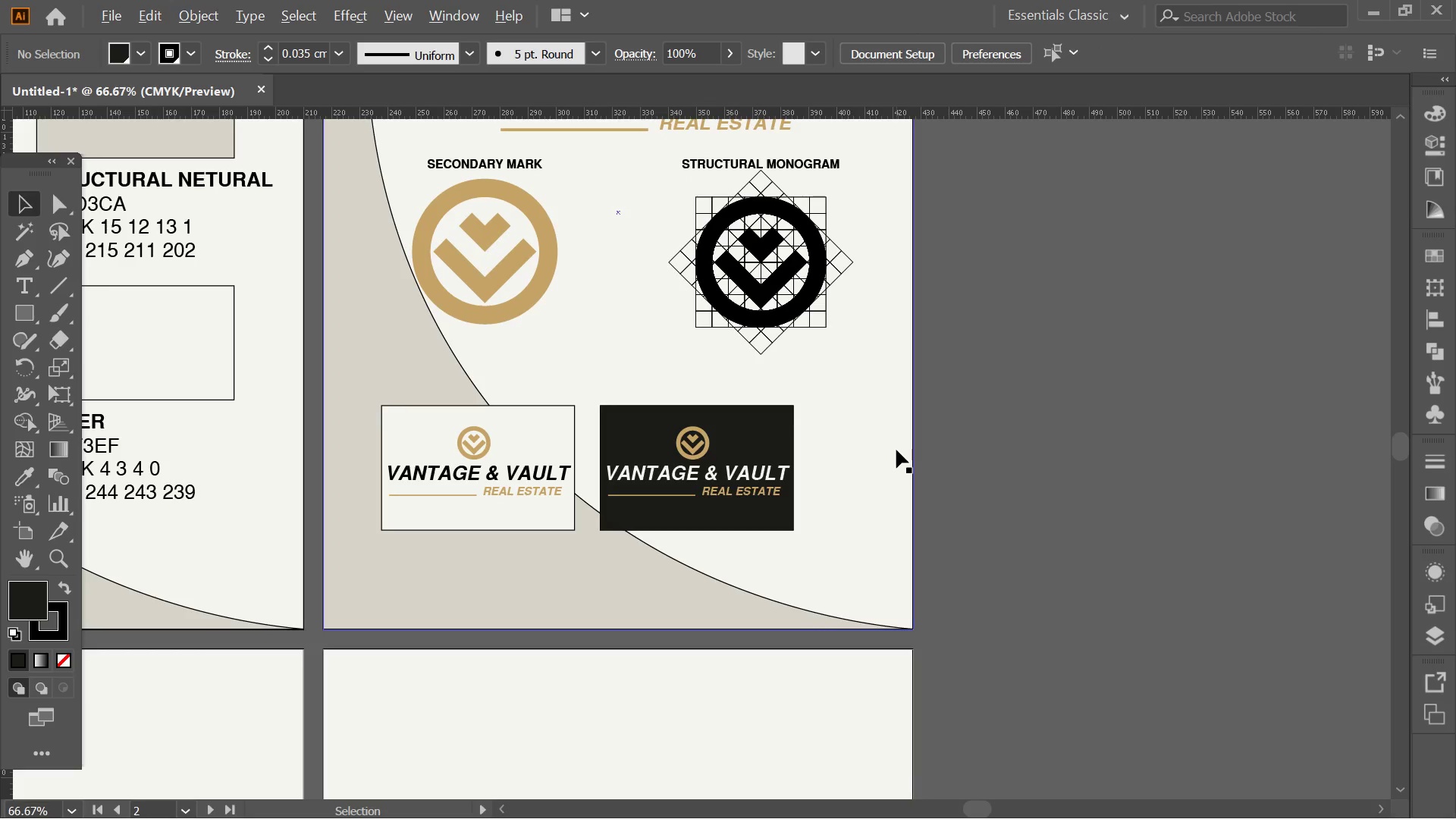 
key(Alt+AltLeft)
 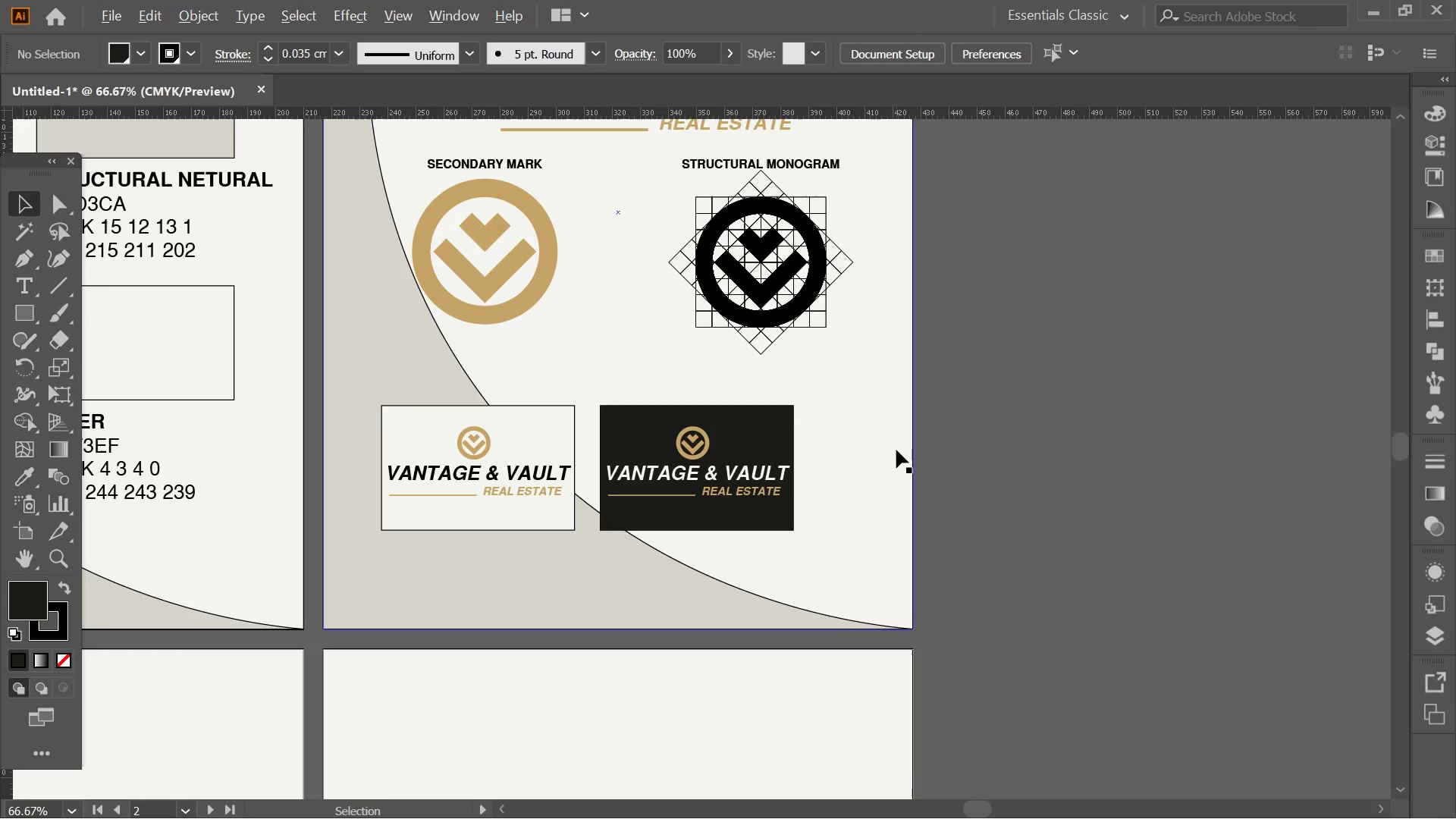 
scroll: coordinate [897, 463], scroll_direction: up, amount: 2.0
 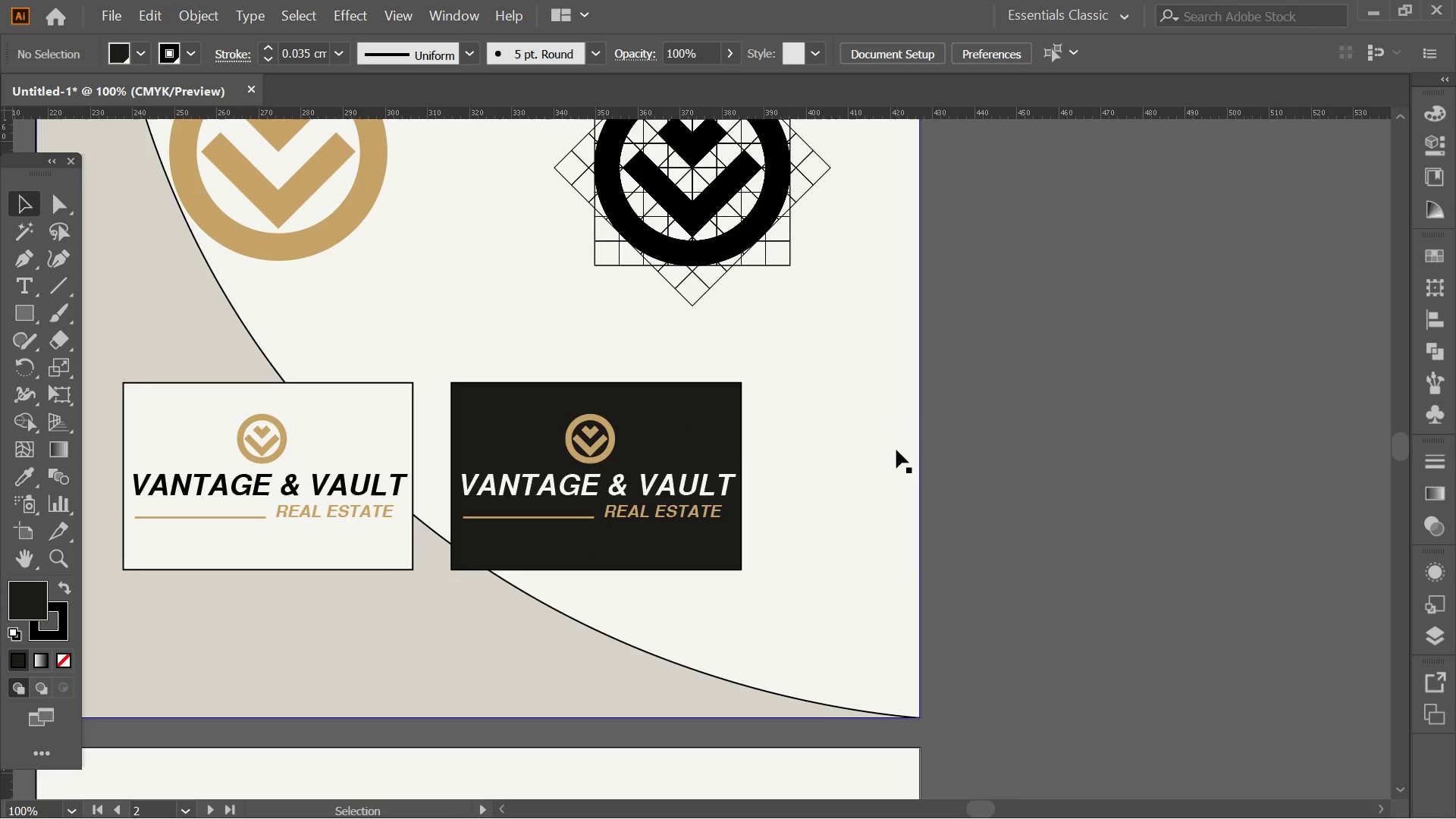 
scroll: coordinate [896, 450], scroll_direction: down, amount: 1.0
 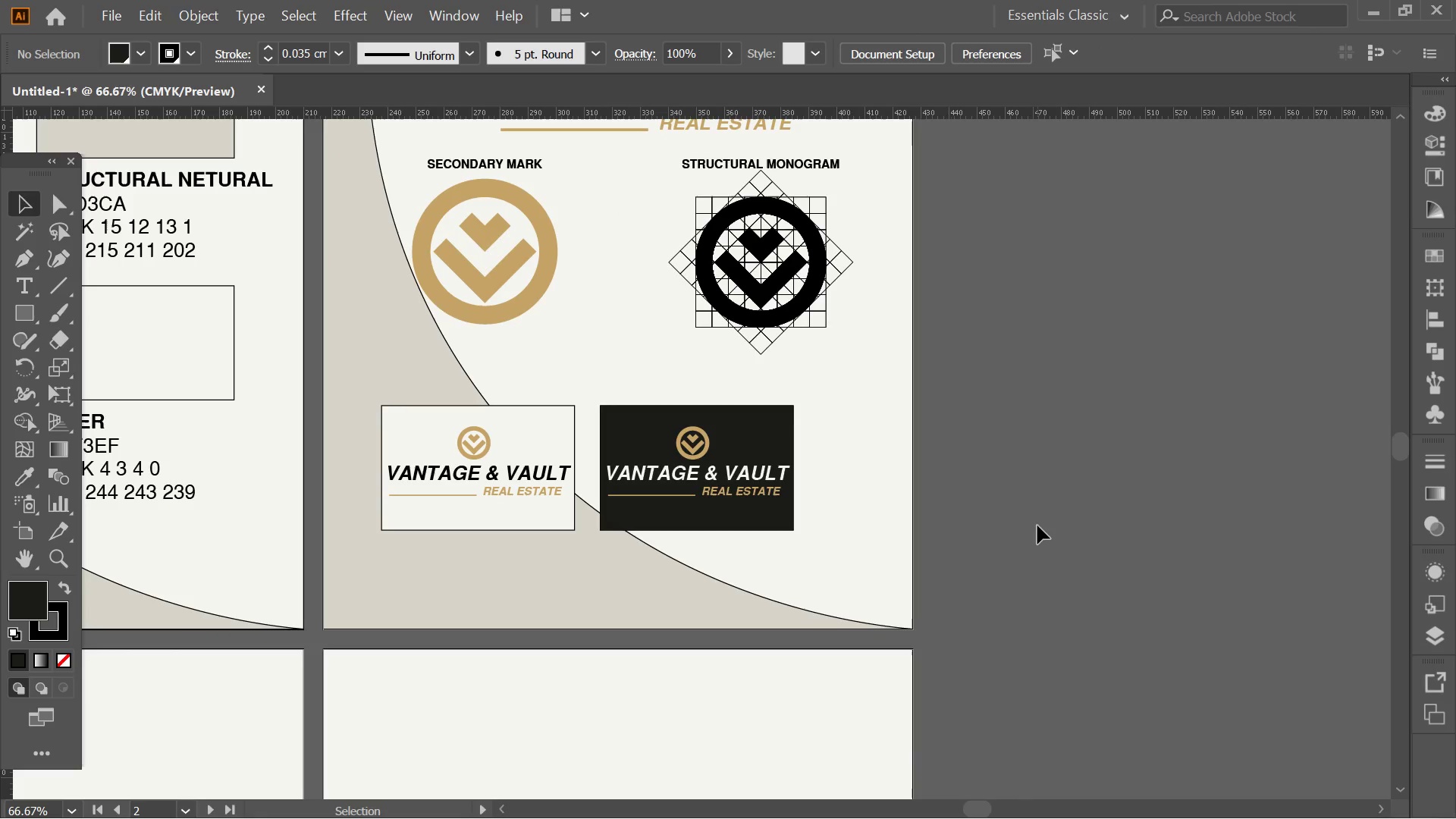 
wait(11.73)
 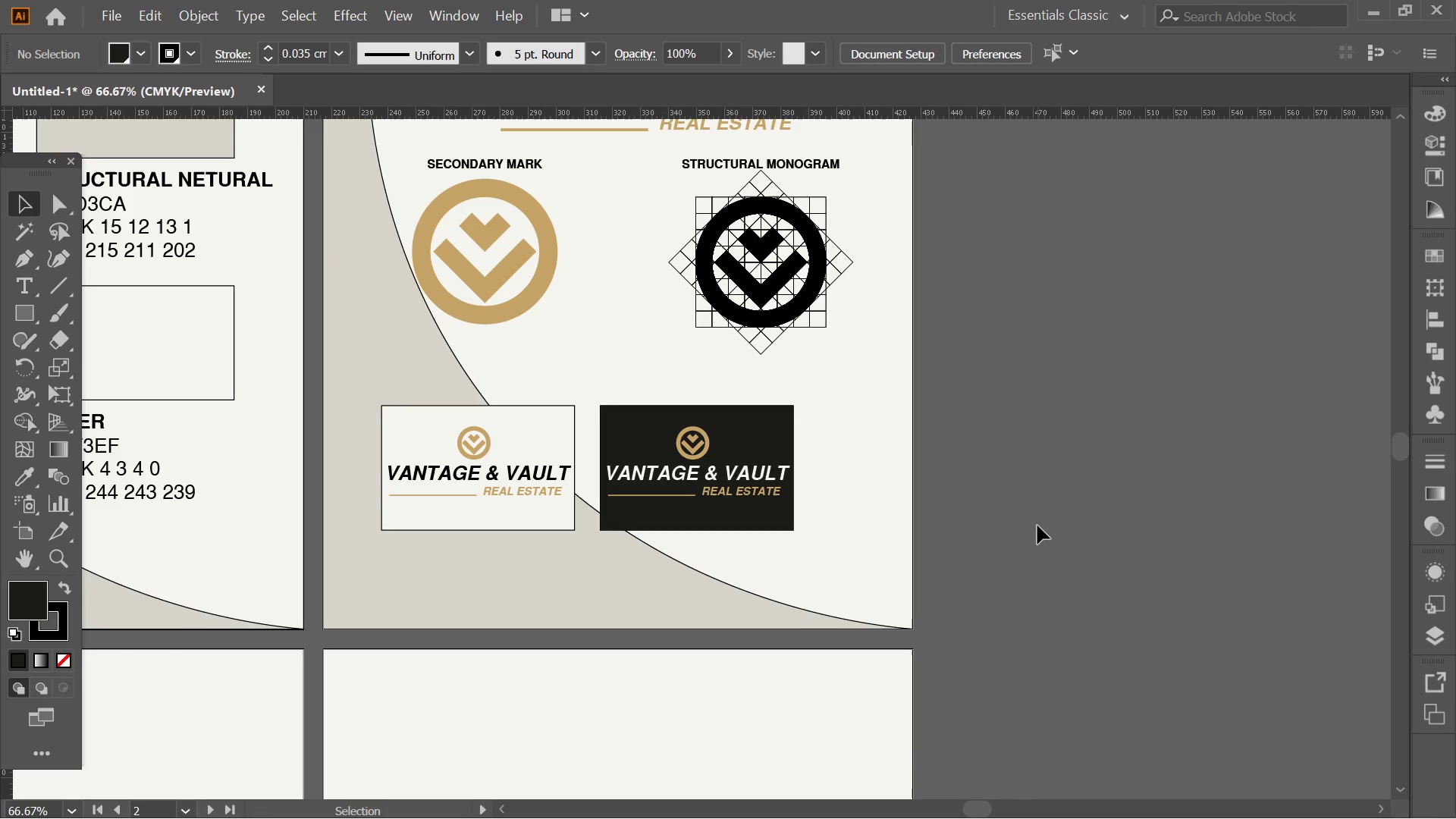 
key(Alt+AltLeft)
 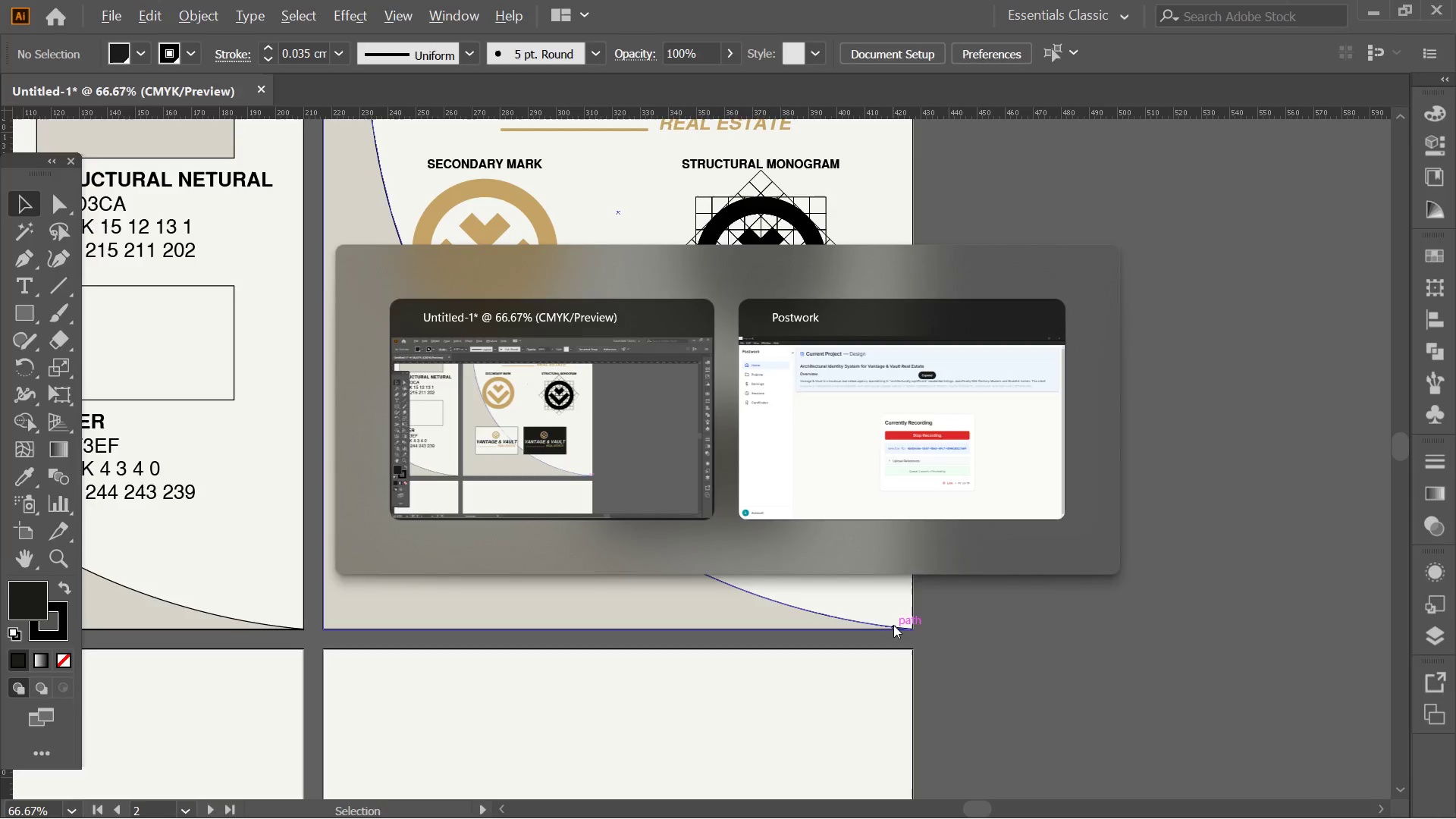 
key(Alt+Tab)